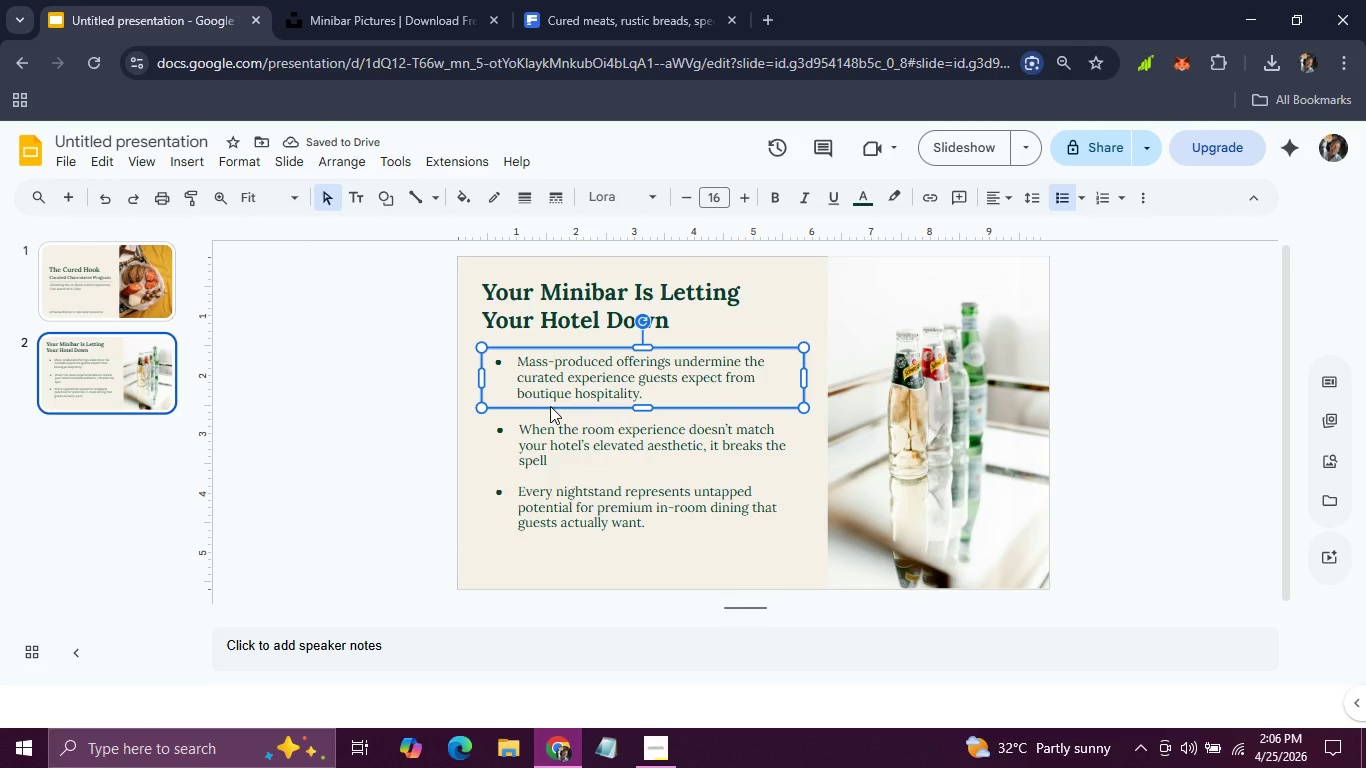 
hold_key(key=ArrowDown, duration=0.8)
 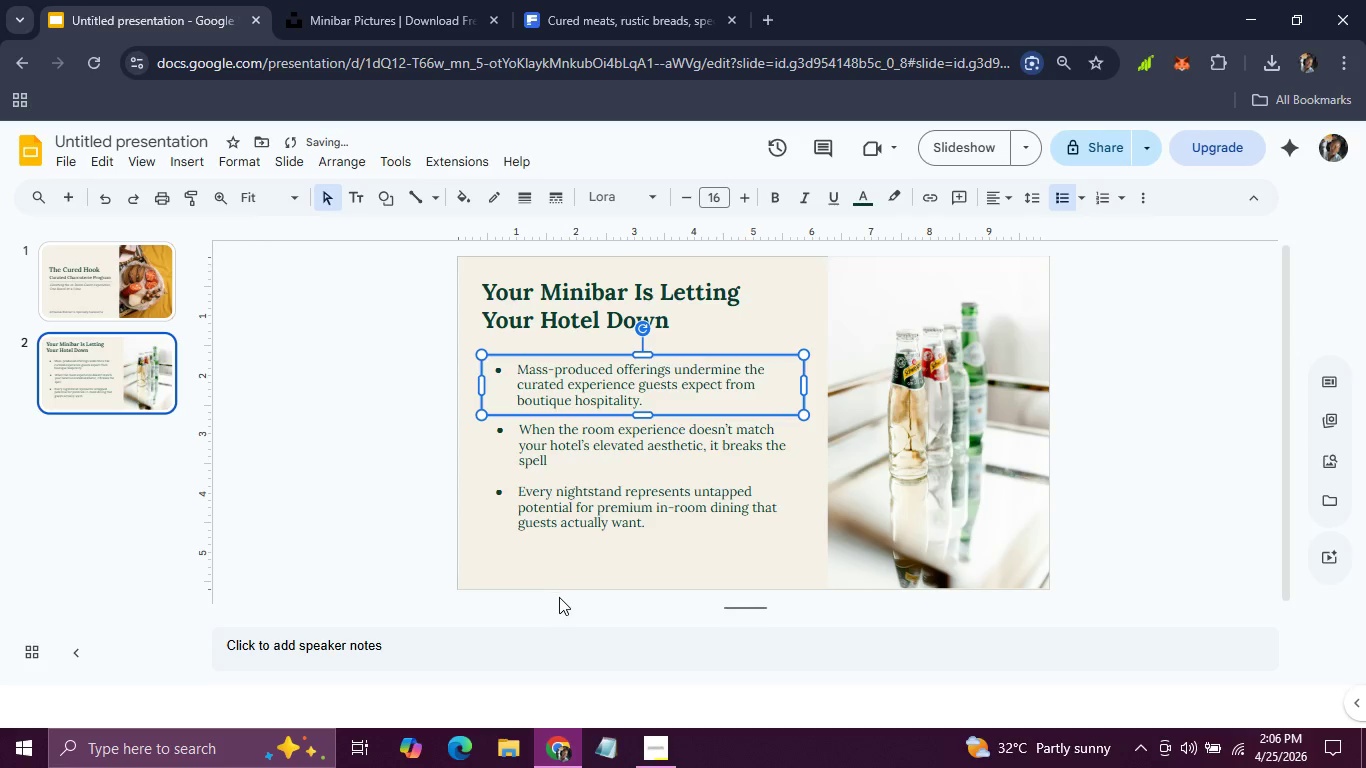 
left_click([567, 565])
 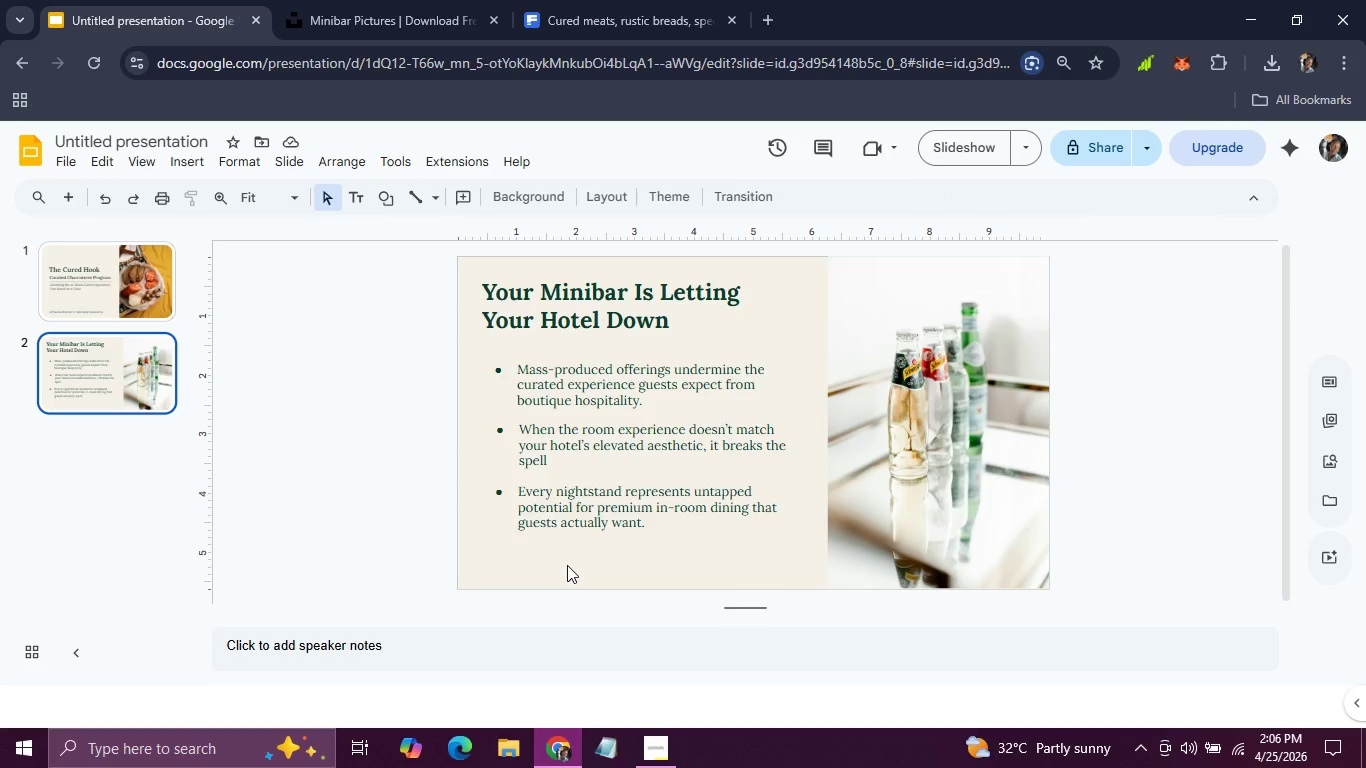 
left_click([551, 454])
 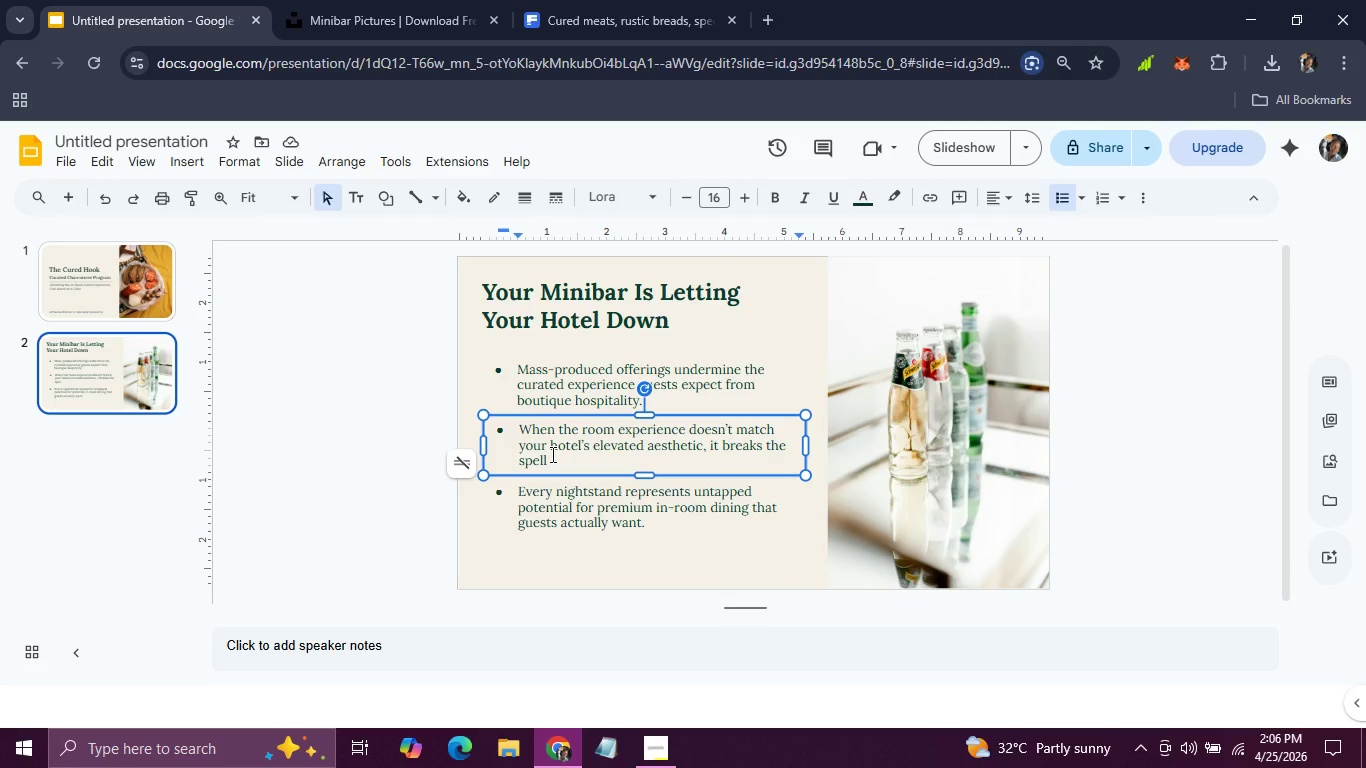 
key(Period)
 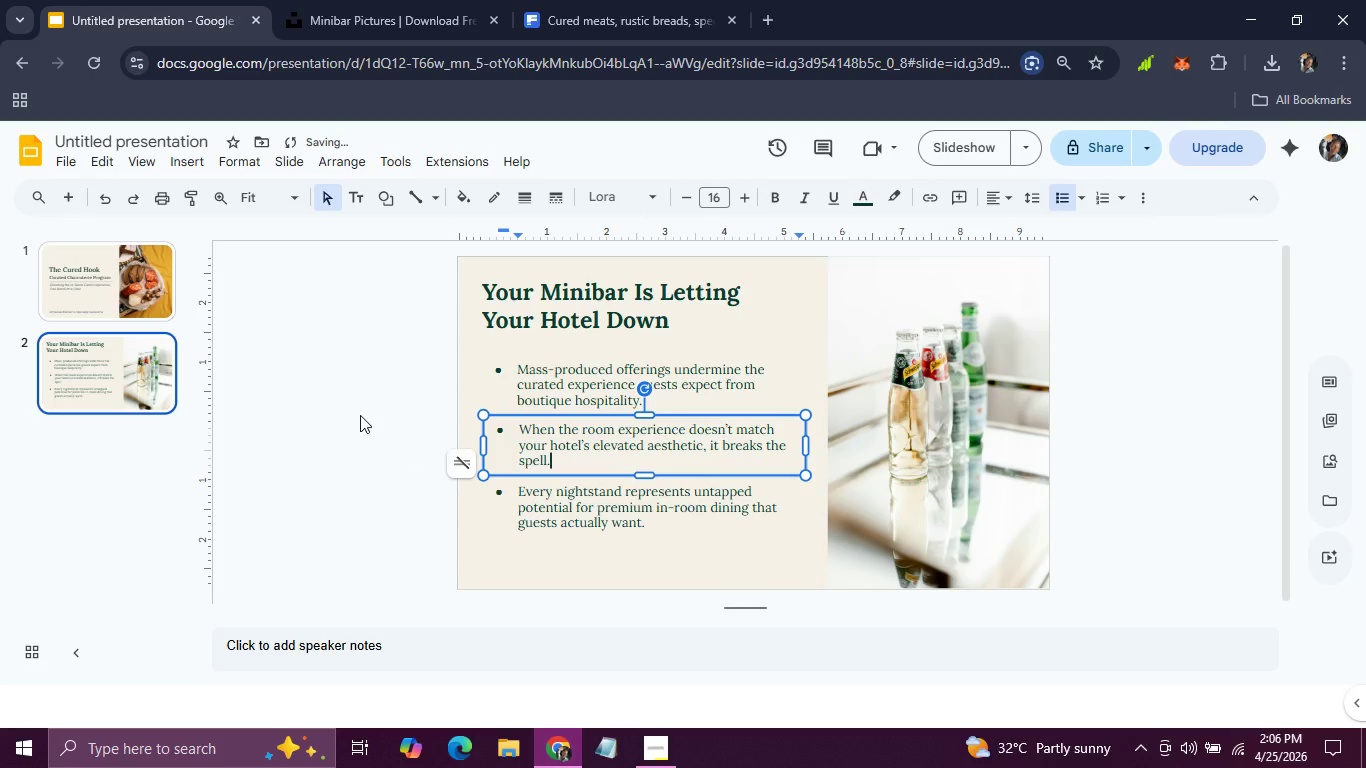 
left_click([354, 409])
 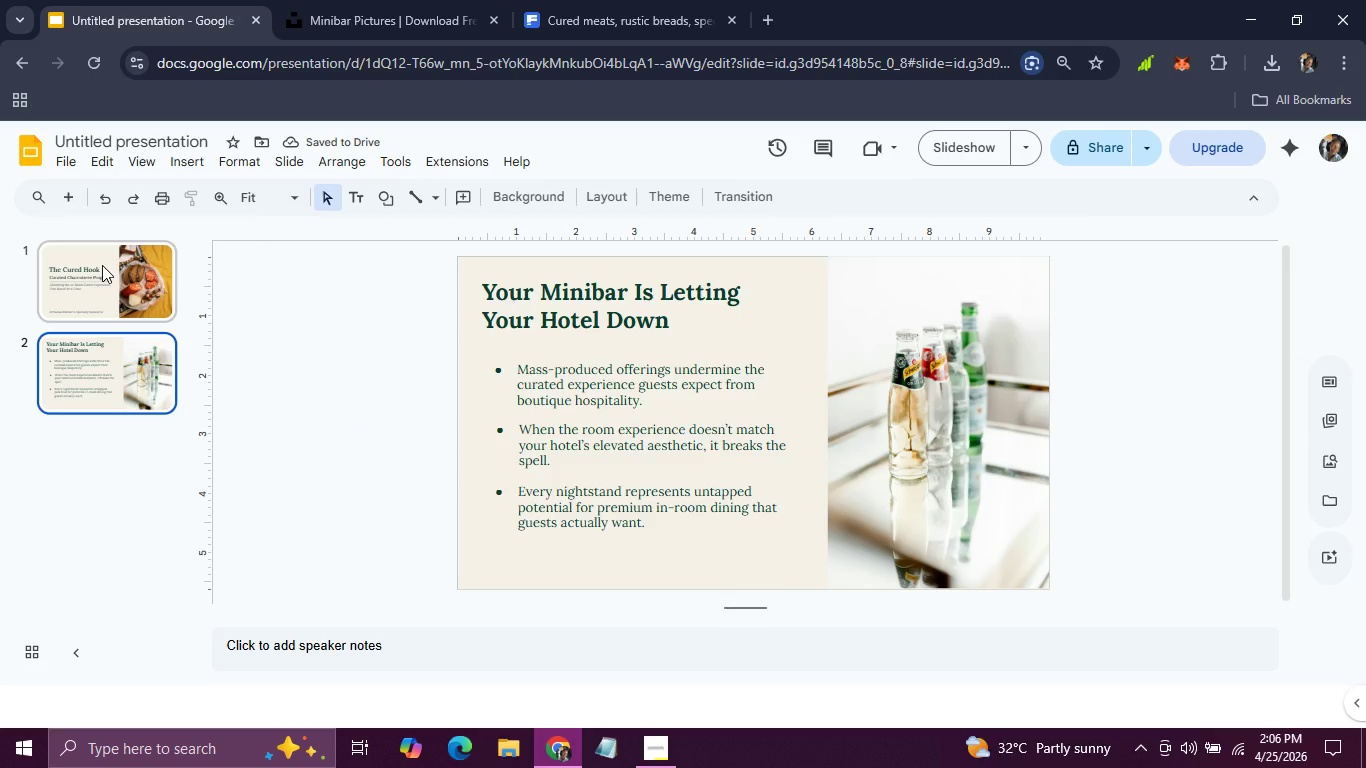 
left_click([92, 263])
 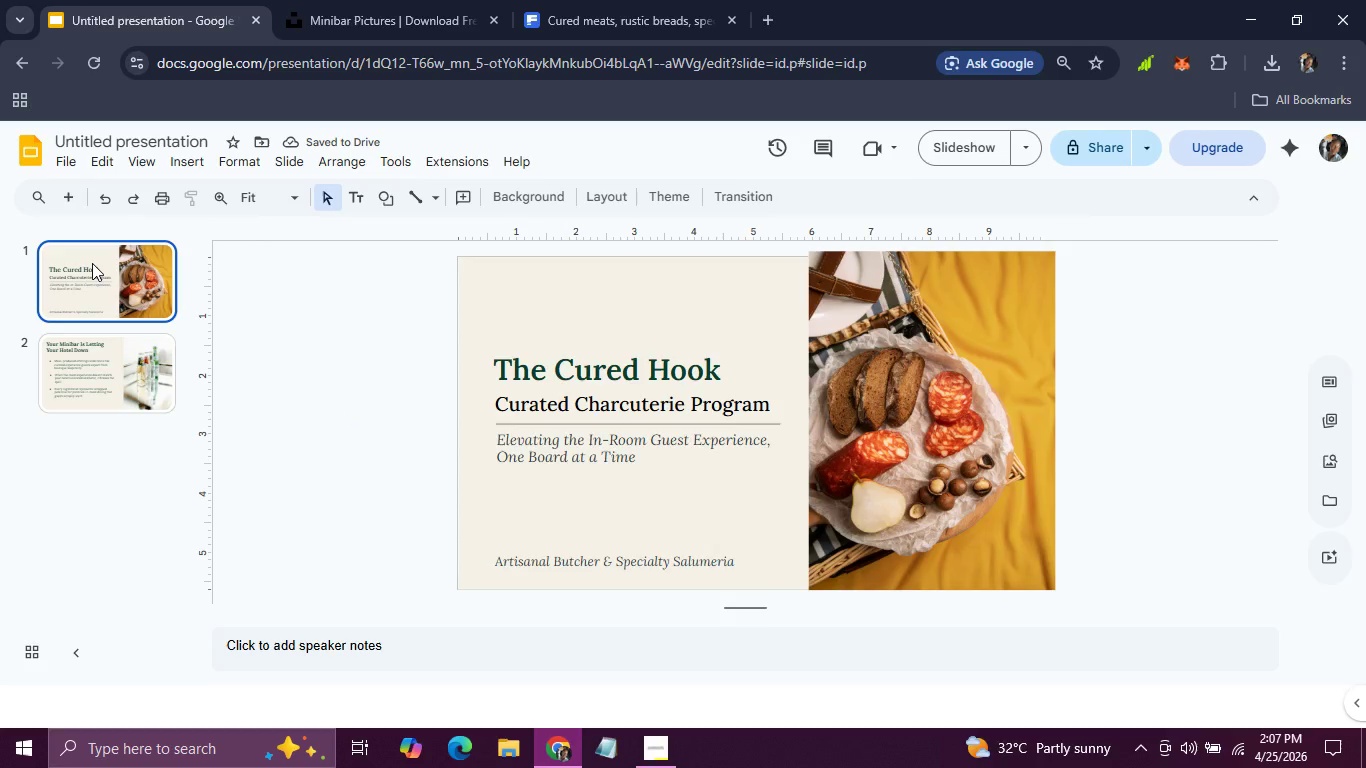 
key(ArrowRight)
 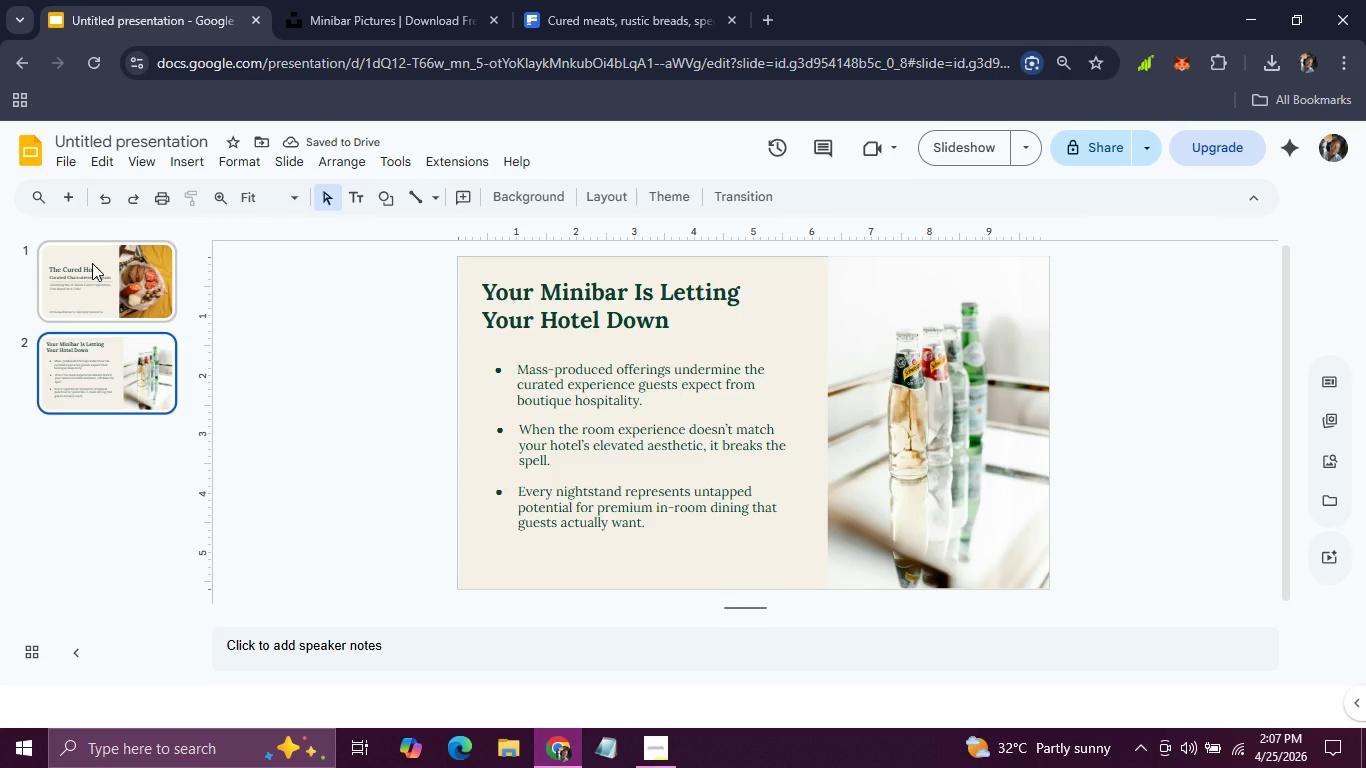 
key(ArrowLeft)
 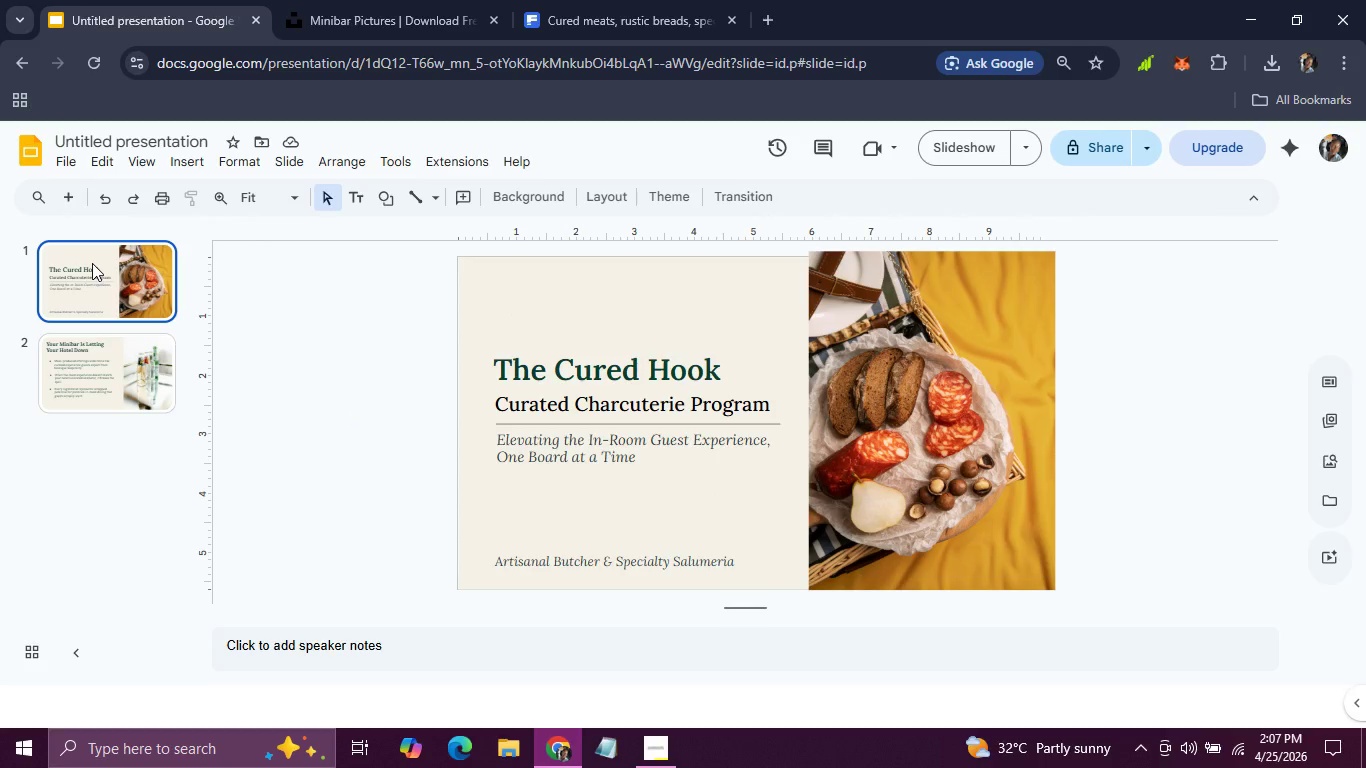 
key(ArrowRight)
 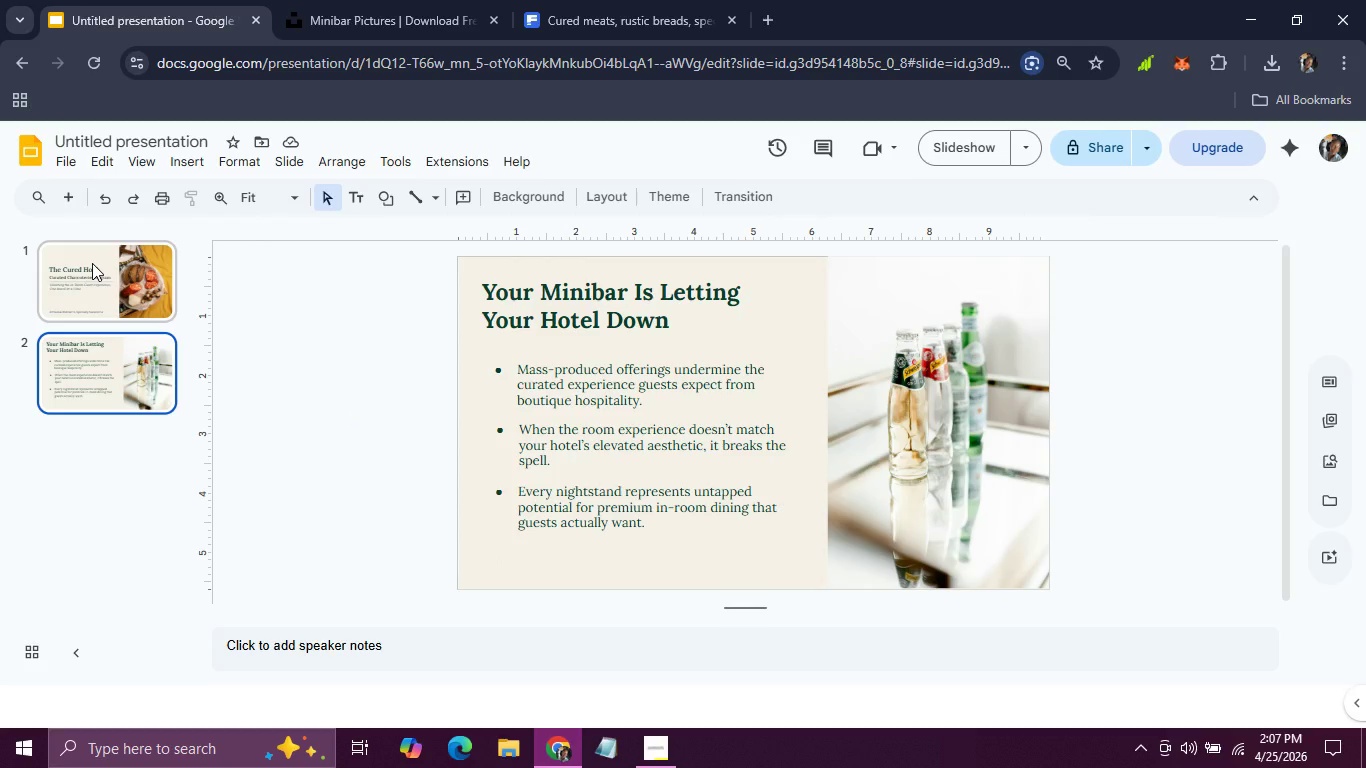 
wait(5.2)
 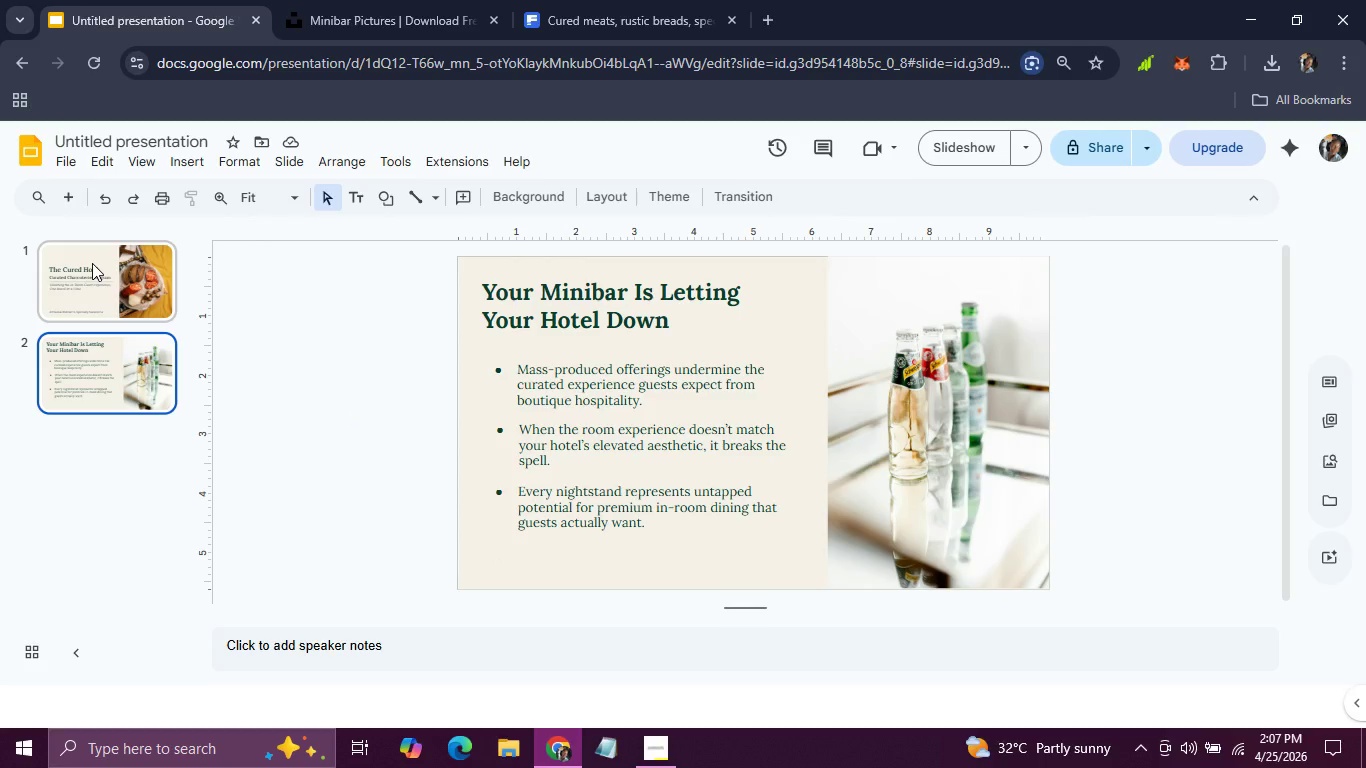 
key(ArrowRight)
 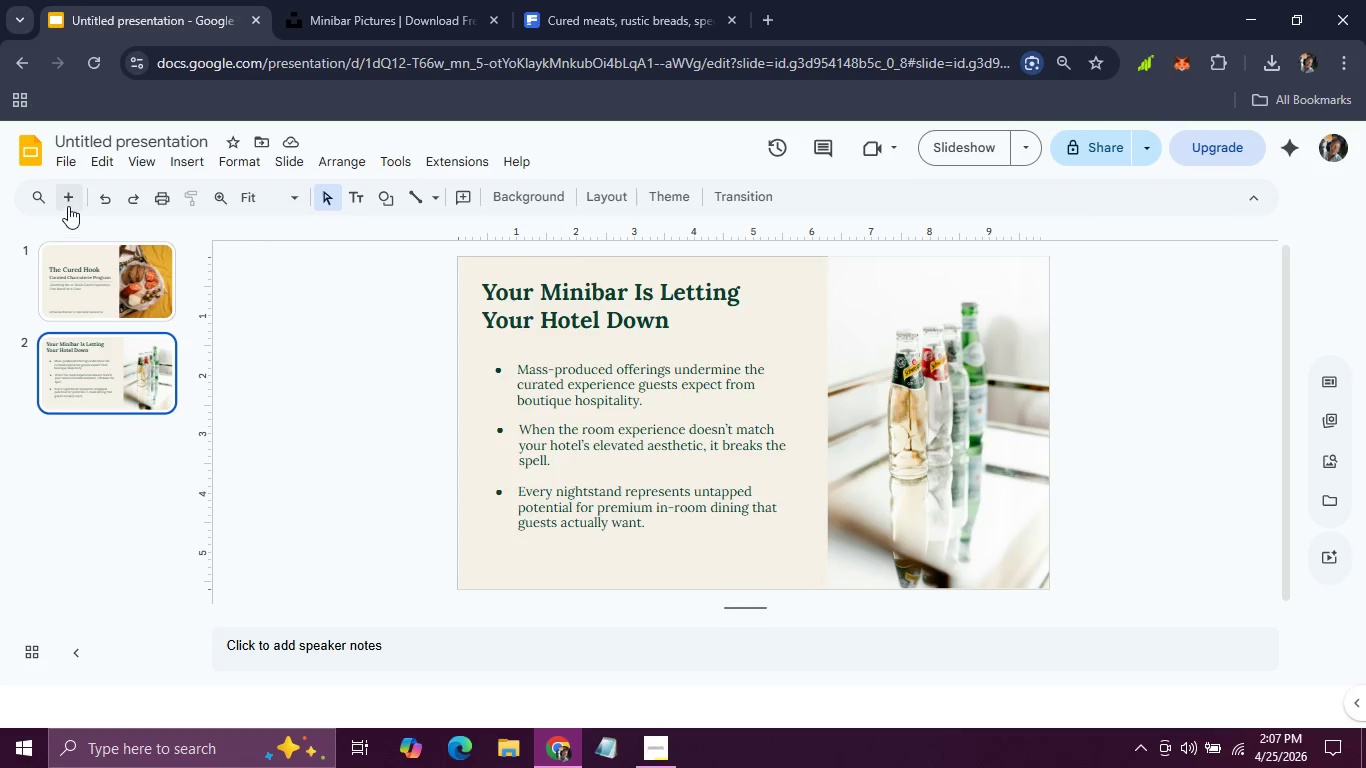 
left_click([68, 205])
 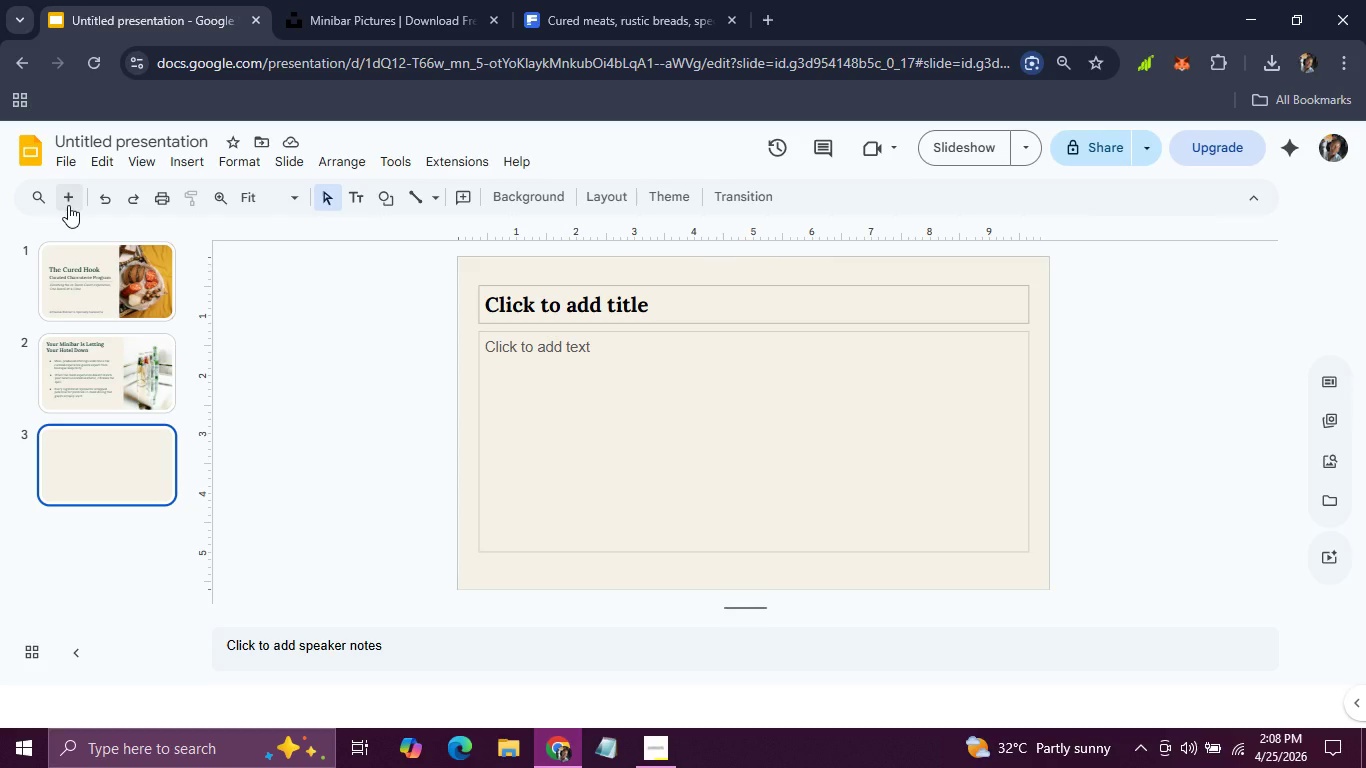 
wait(98.84)
 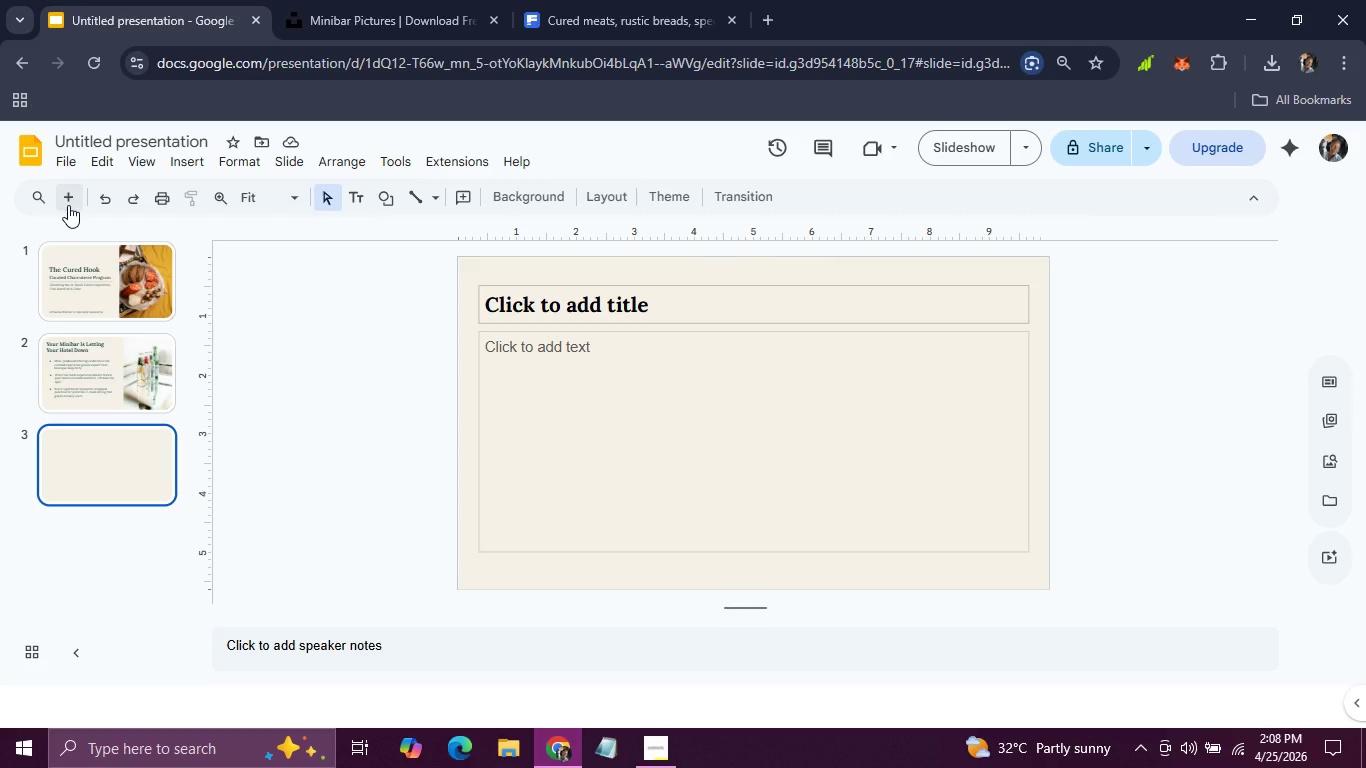 
left_click([140, 161])
 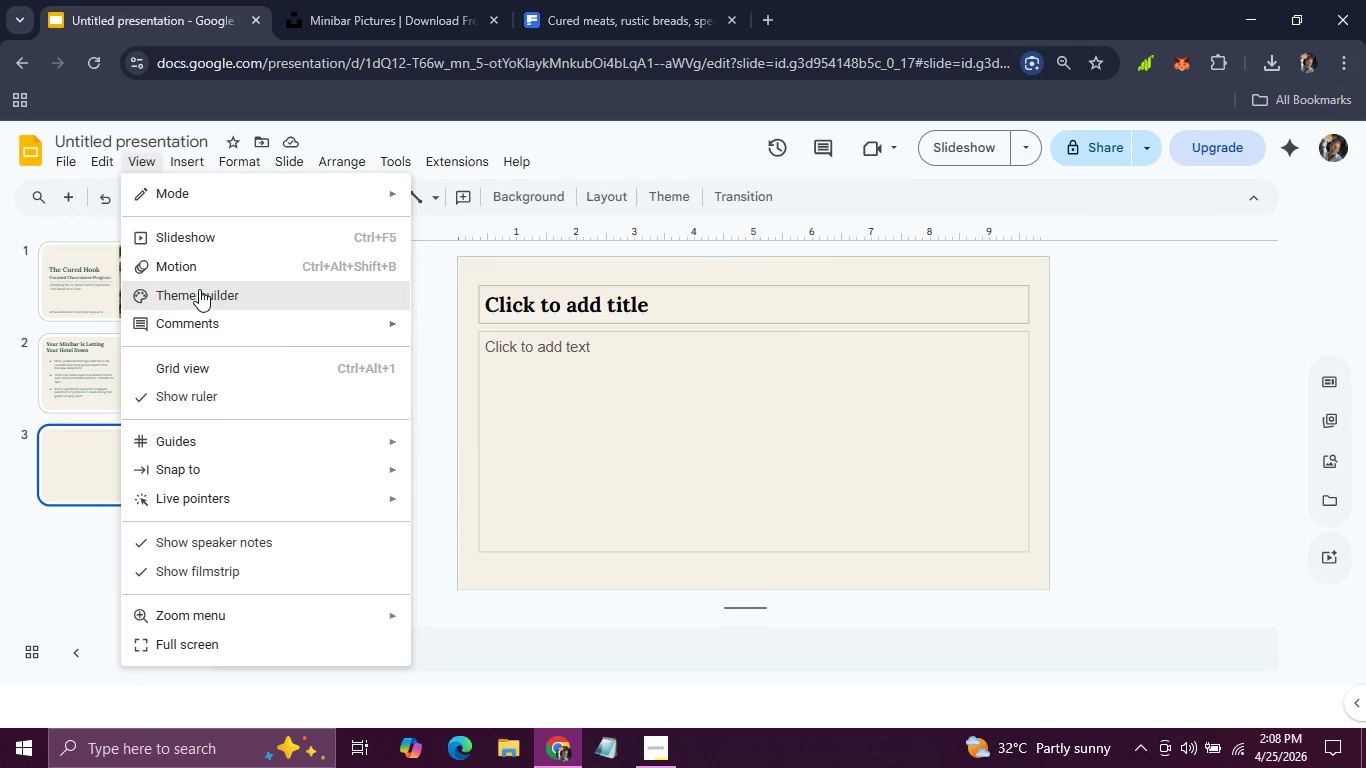 
left_click([199, 289])
 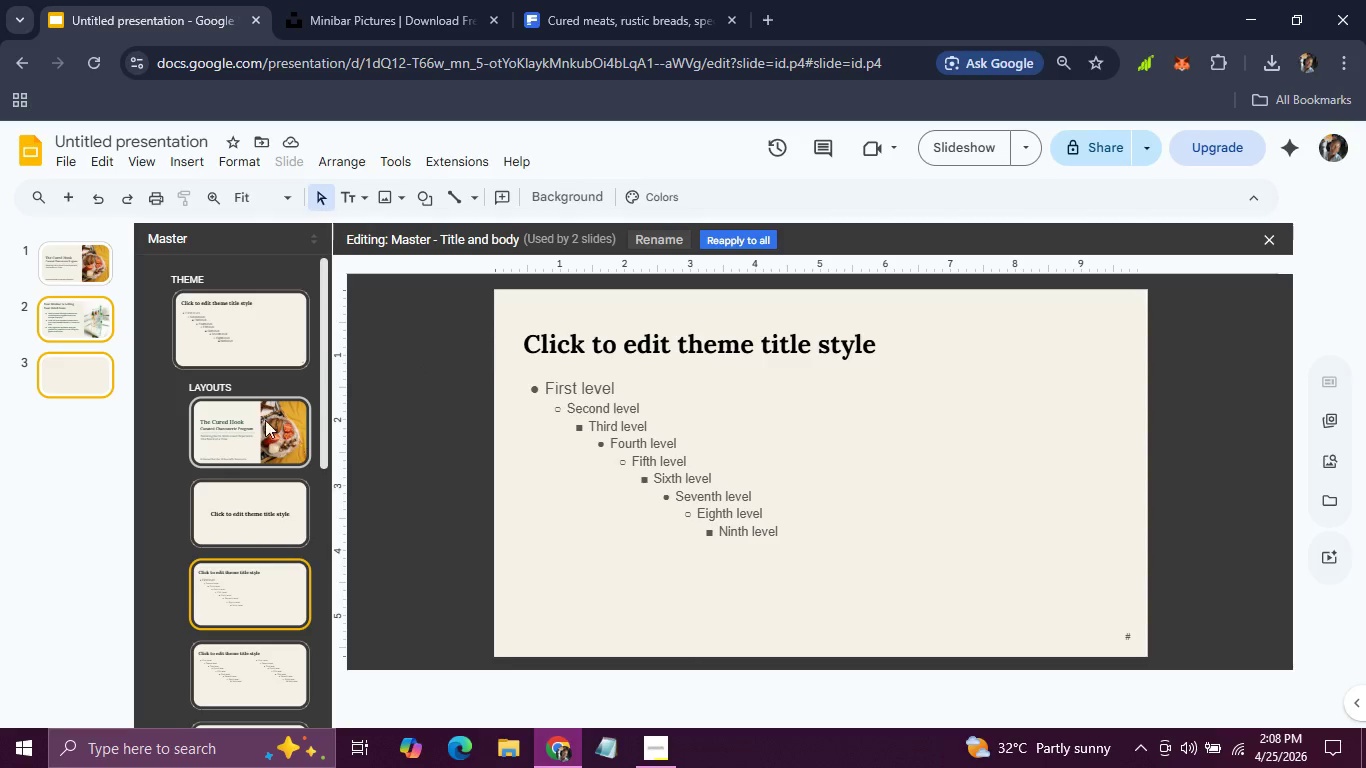 
left_click([257, 410])
 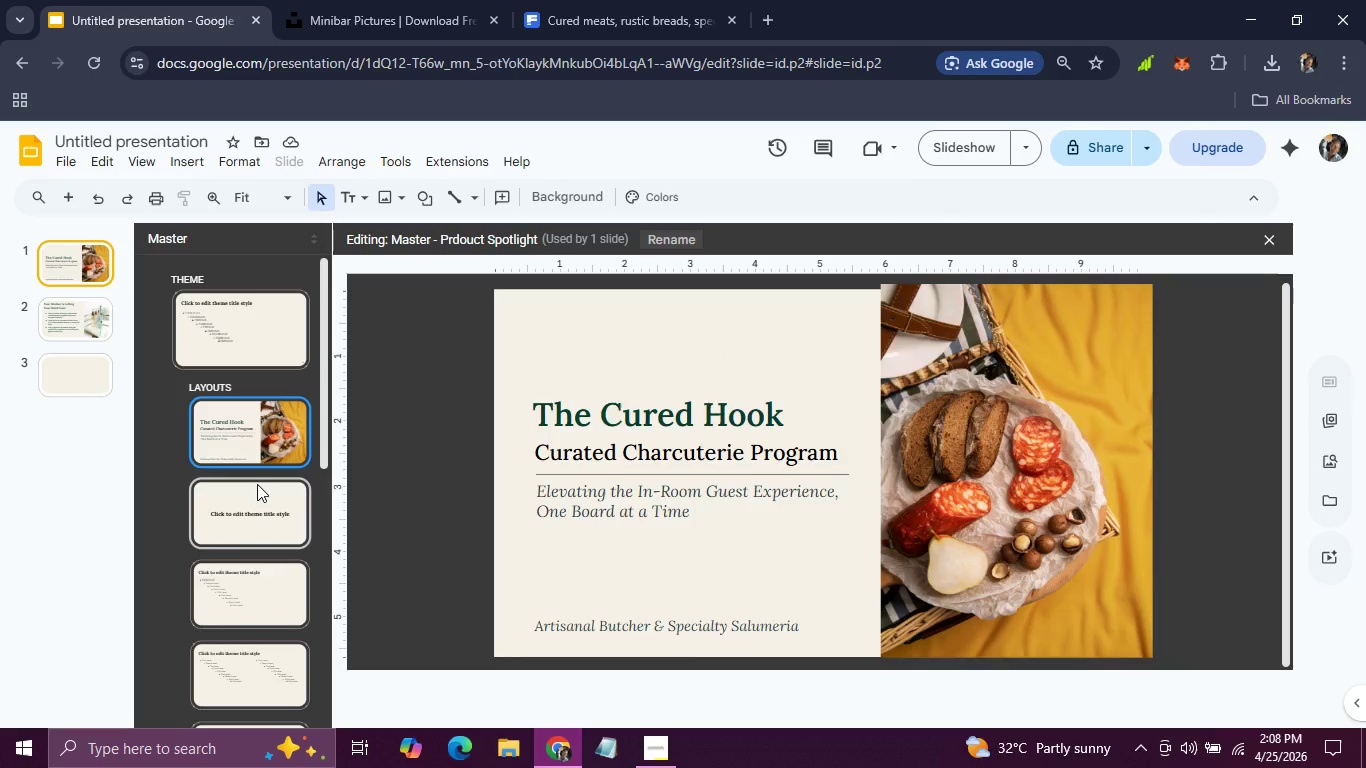 
left_click([257, 484])
 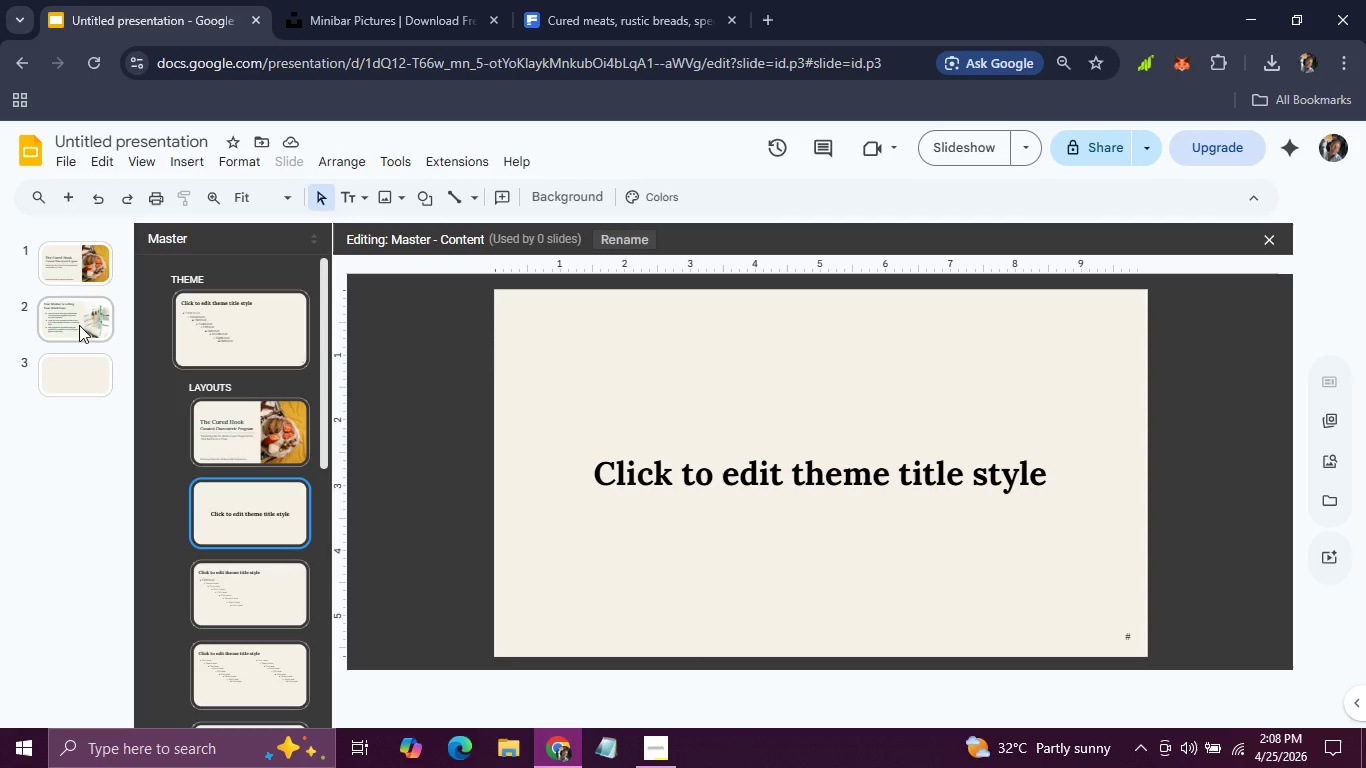 
left_click([79, 322])
 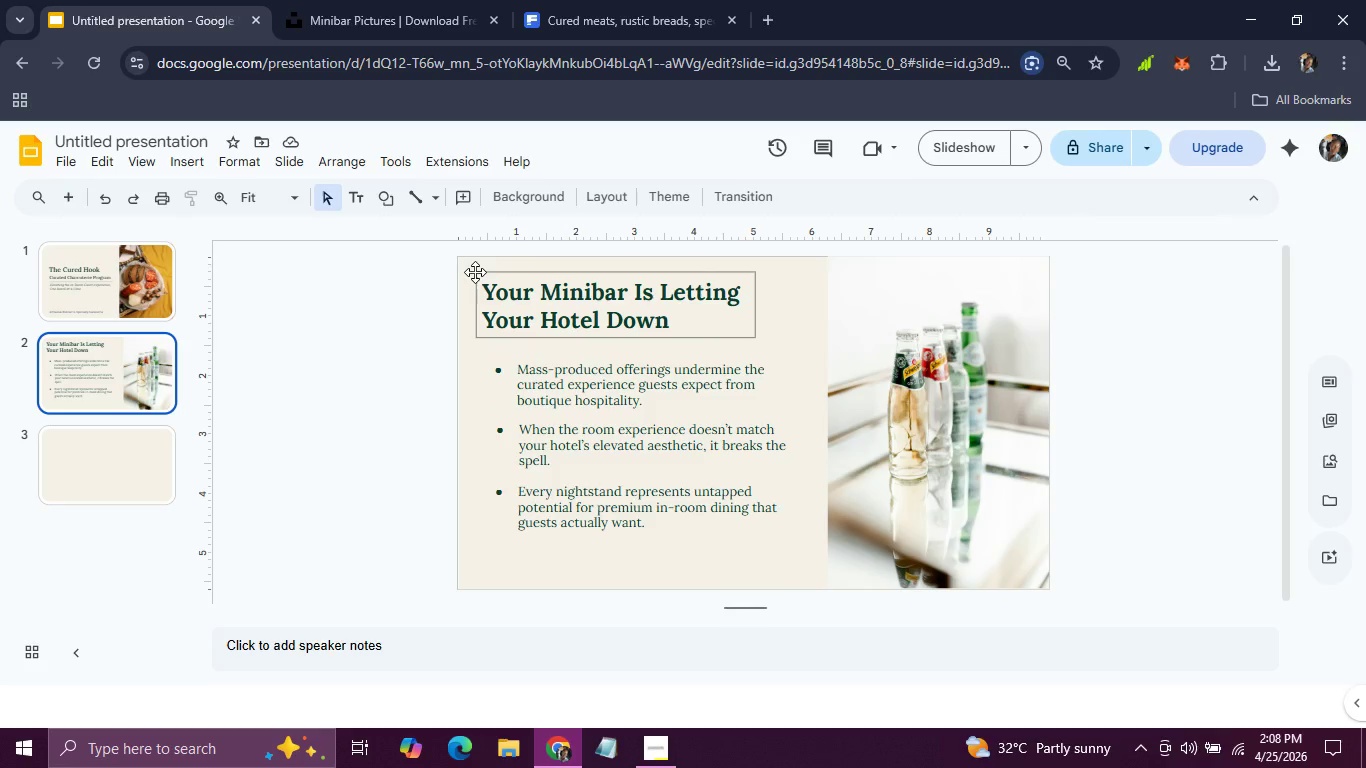 
left_click_drag(start_coordinate=[473, 264], to_coordinate=[1041, 566])
 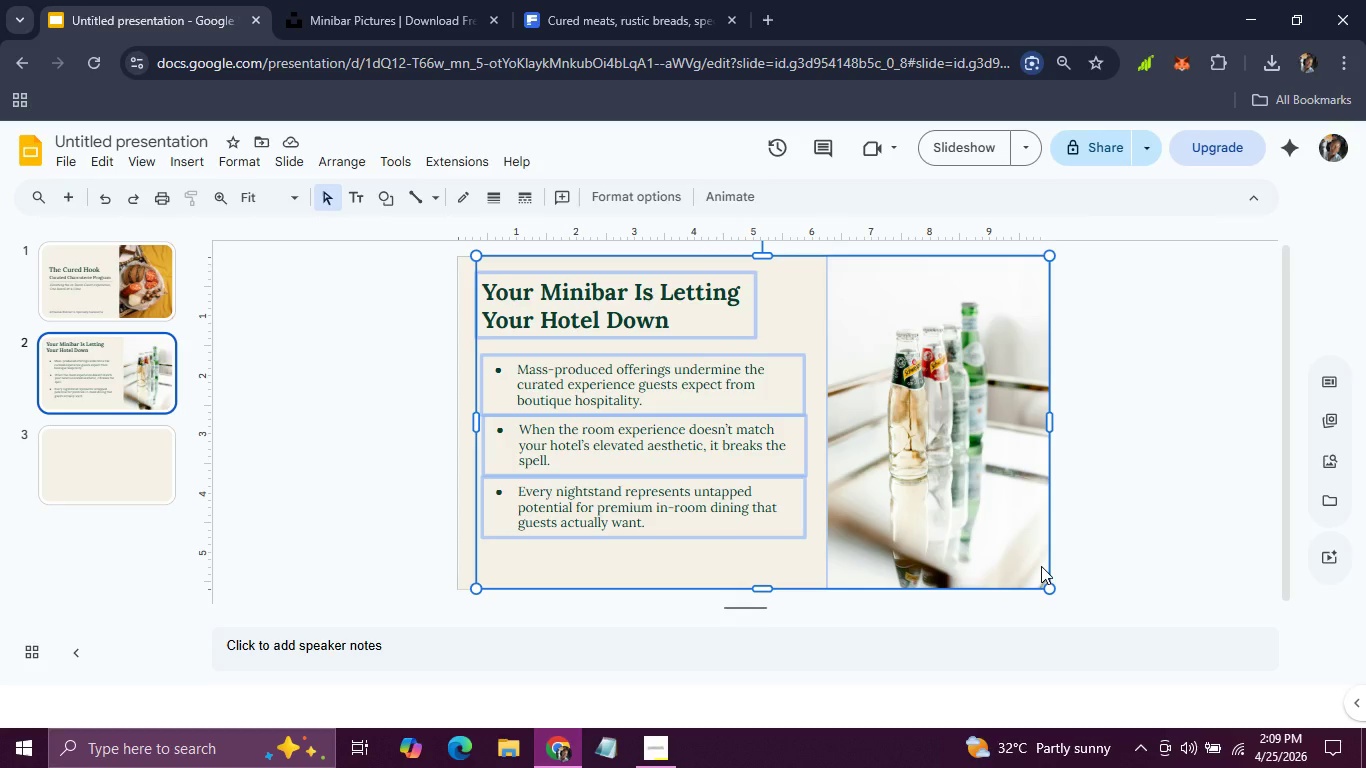 
key(Control+C)
 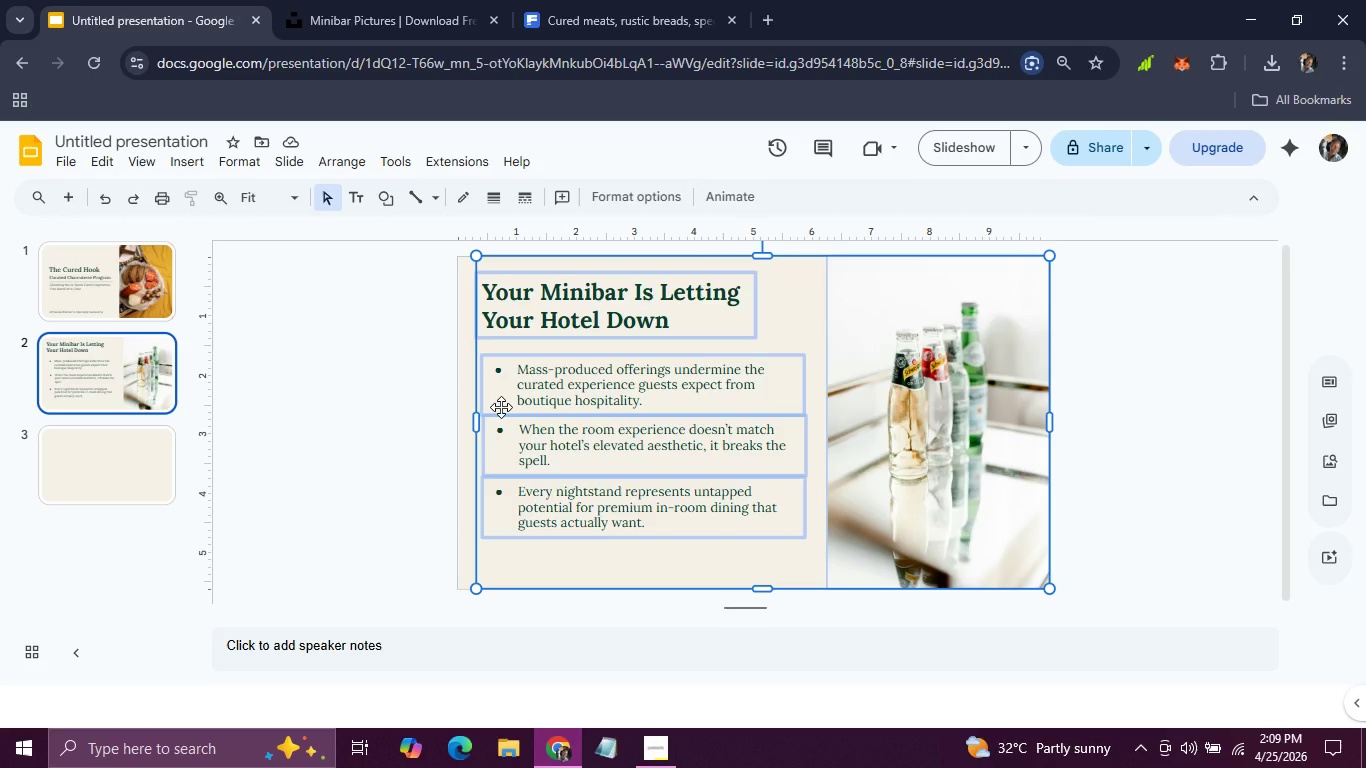 
left_click([501, 407])
 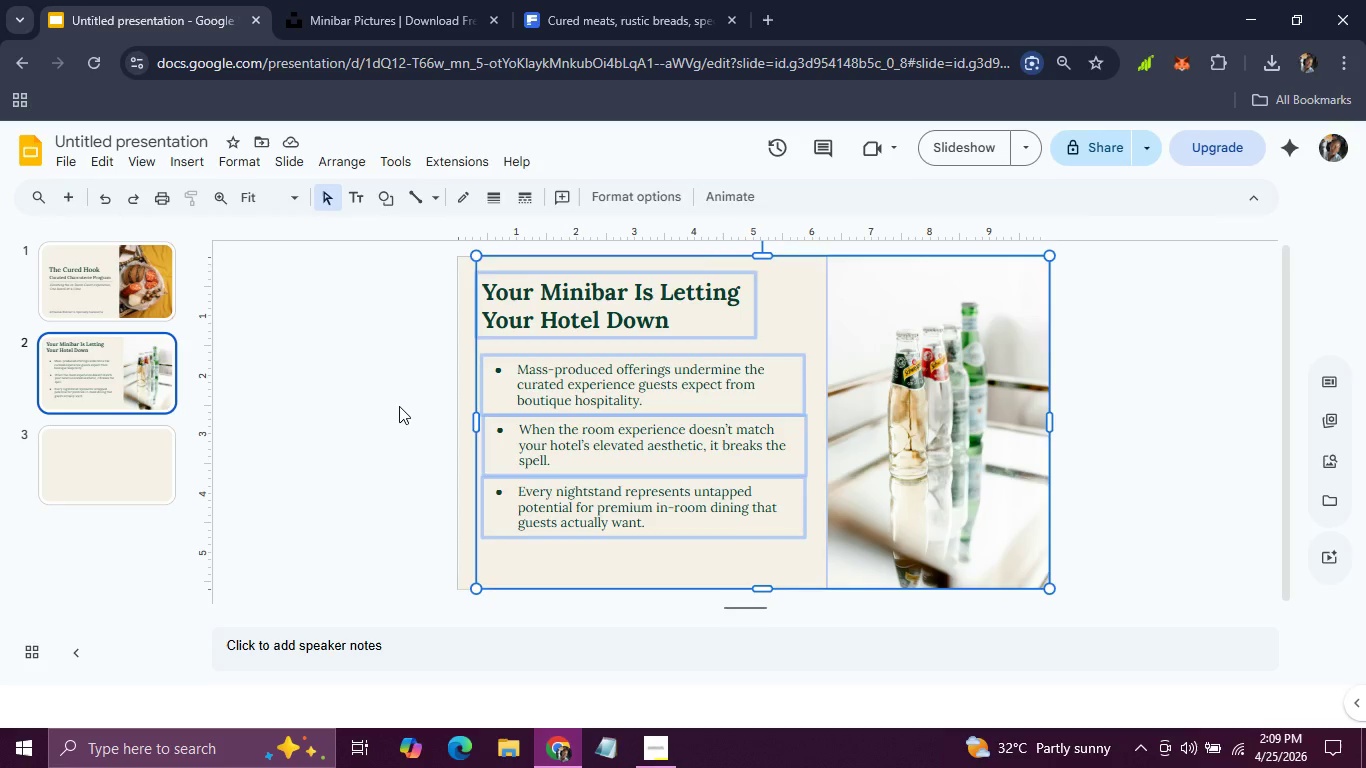 
left_click([399, 406])
 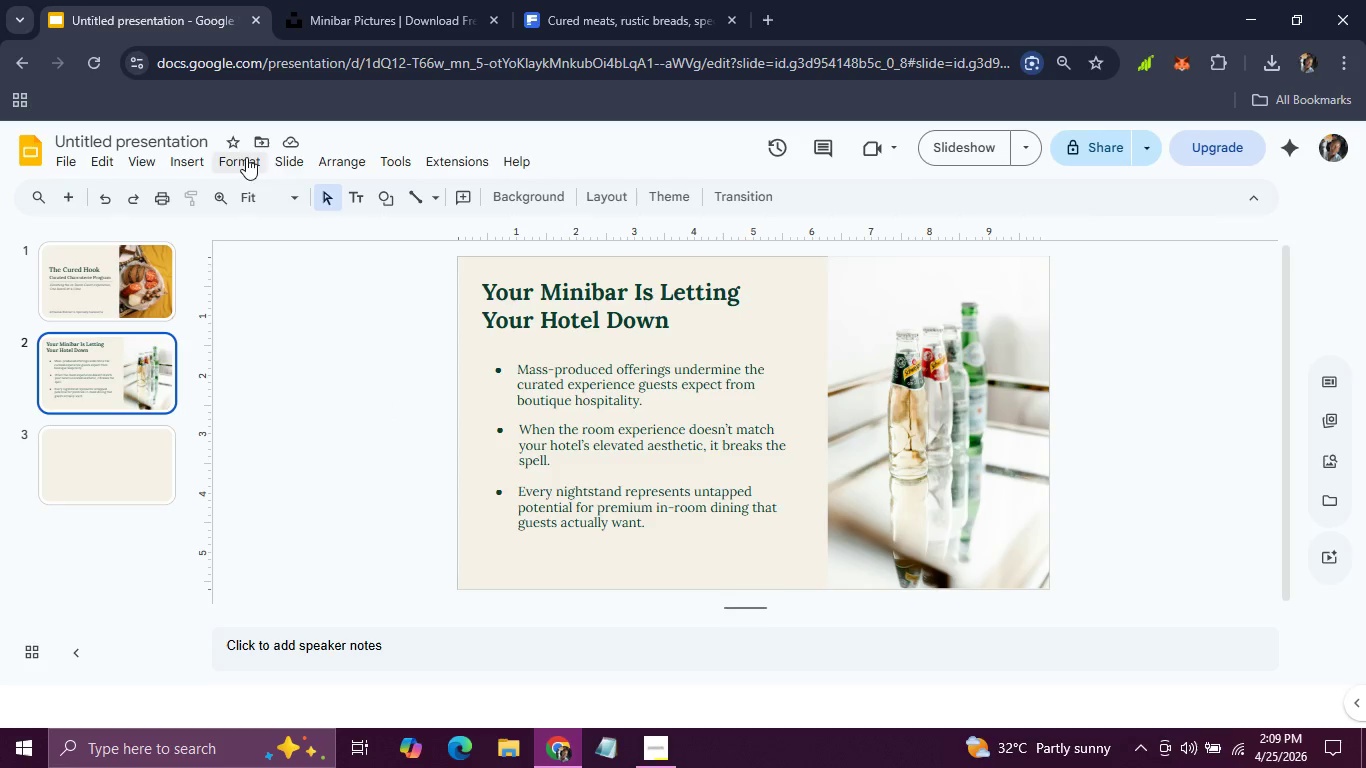 
left_click([142, 158])
 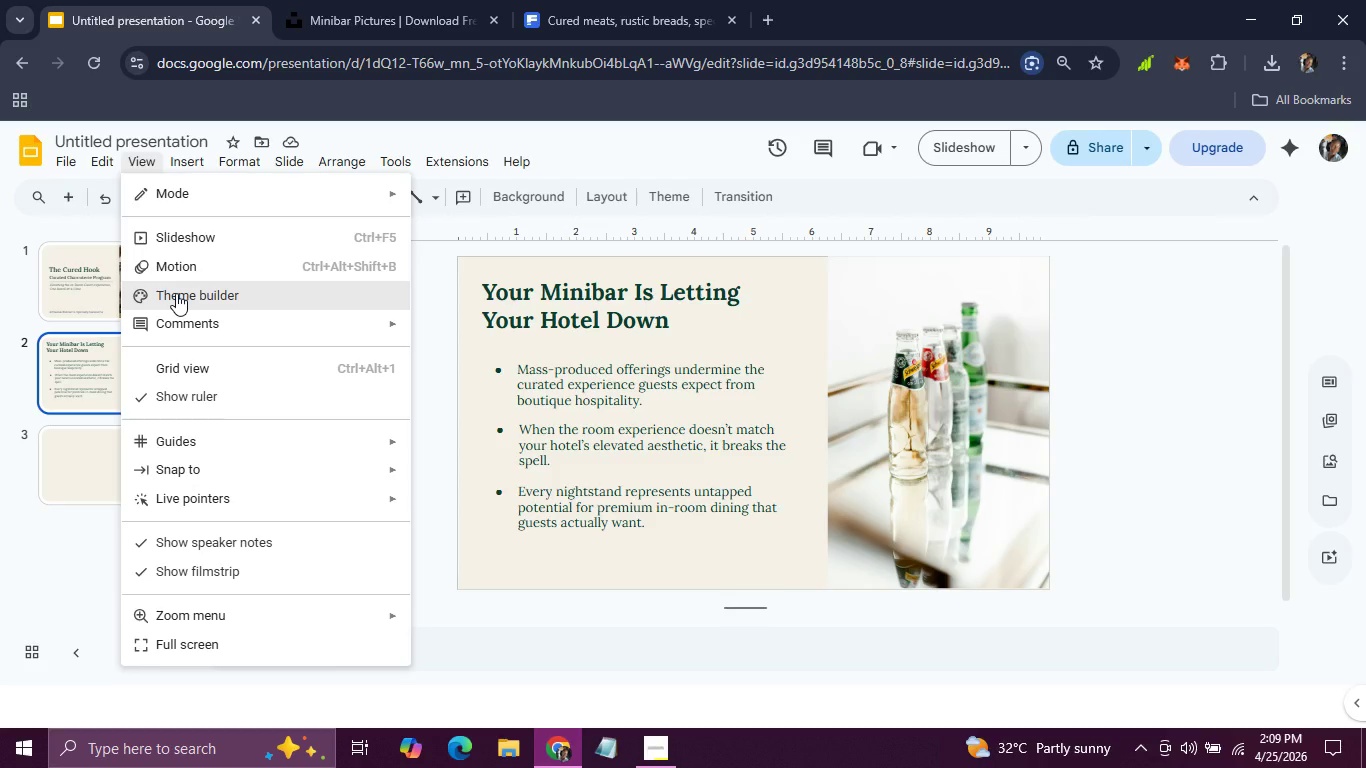 
left_click([176, 293])
 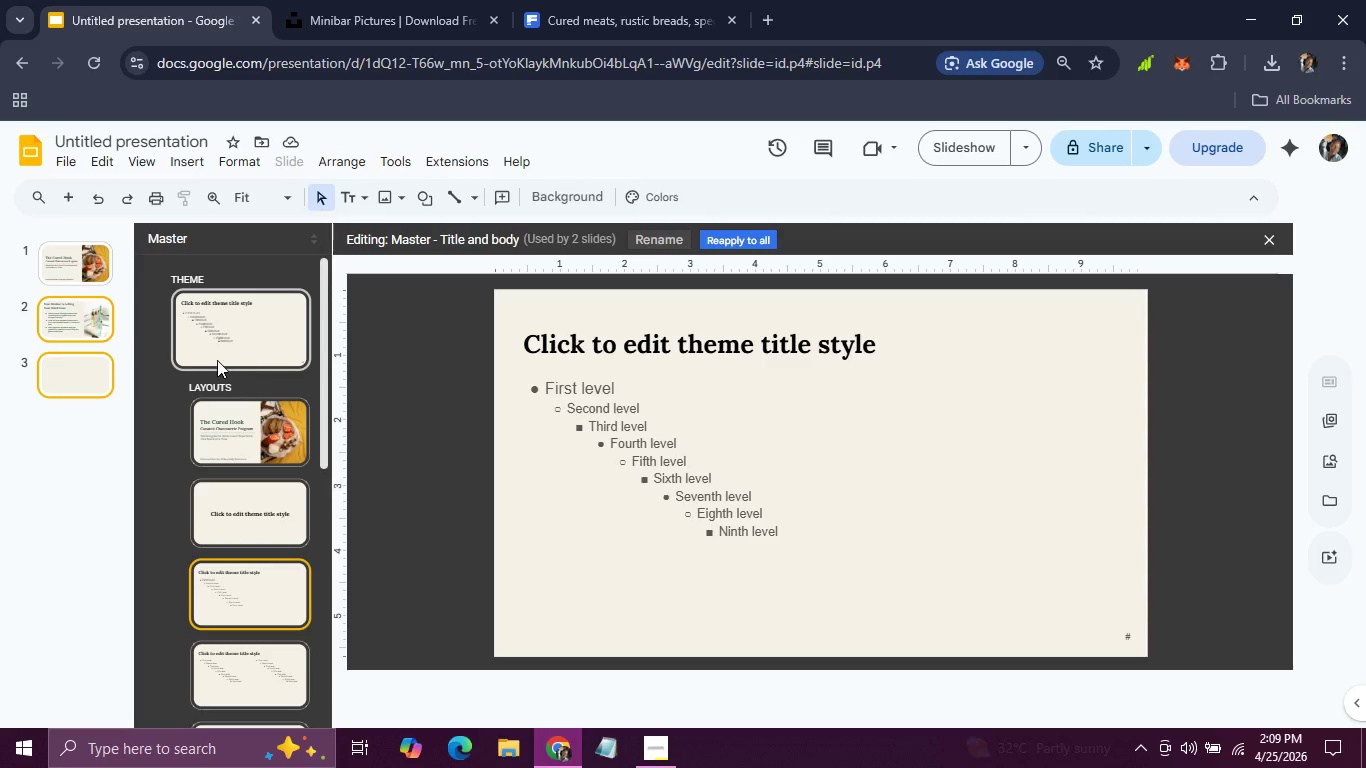 
left_click([201, 351])
 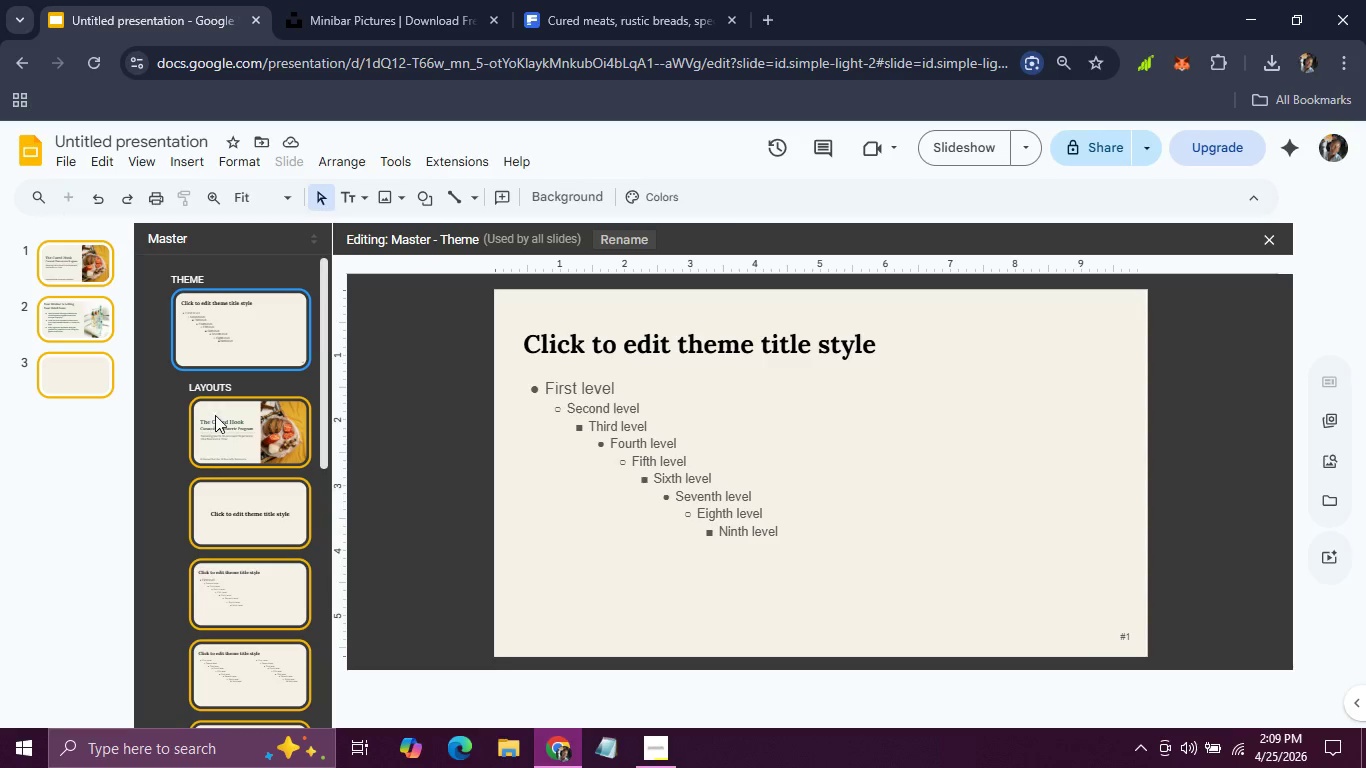 
left_click([218, 423])
 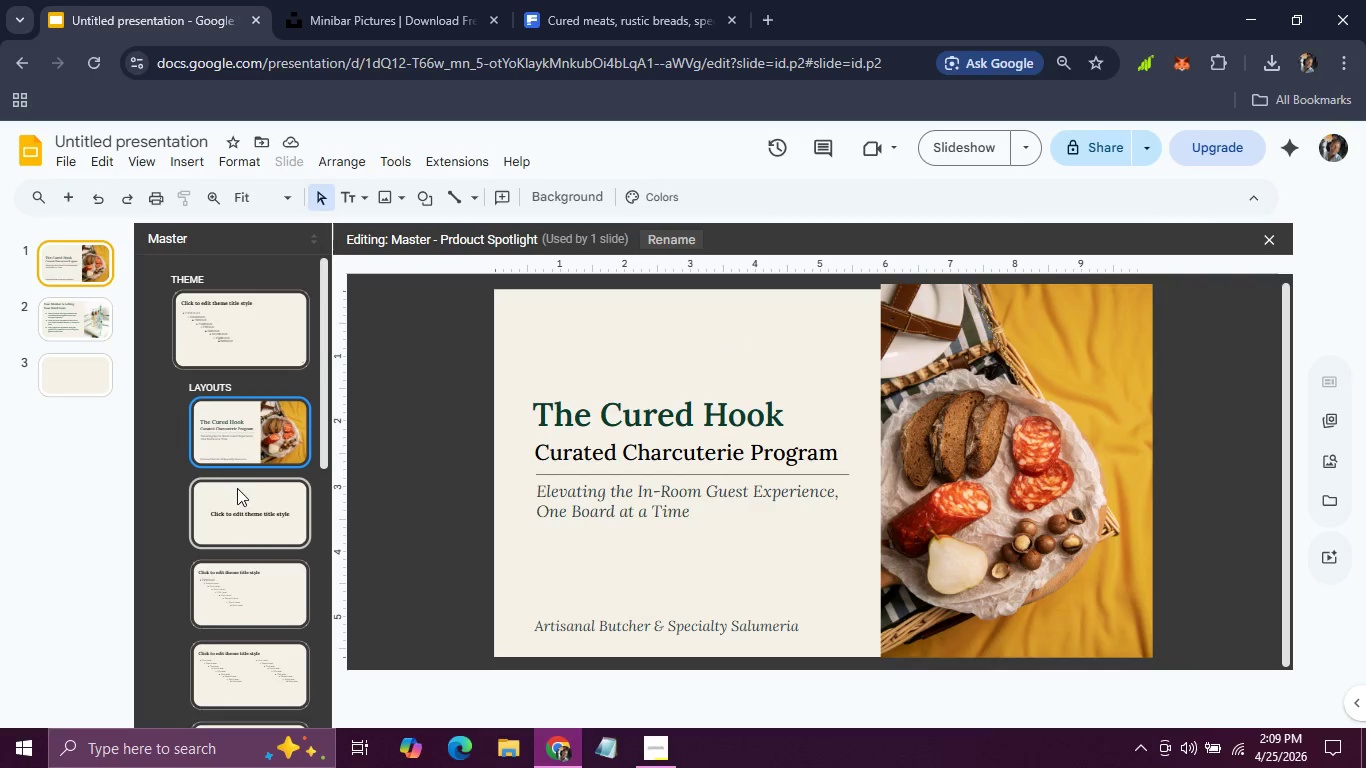 
left_click([238, 491])
 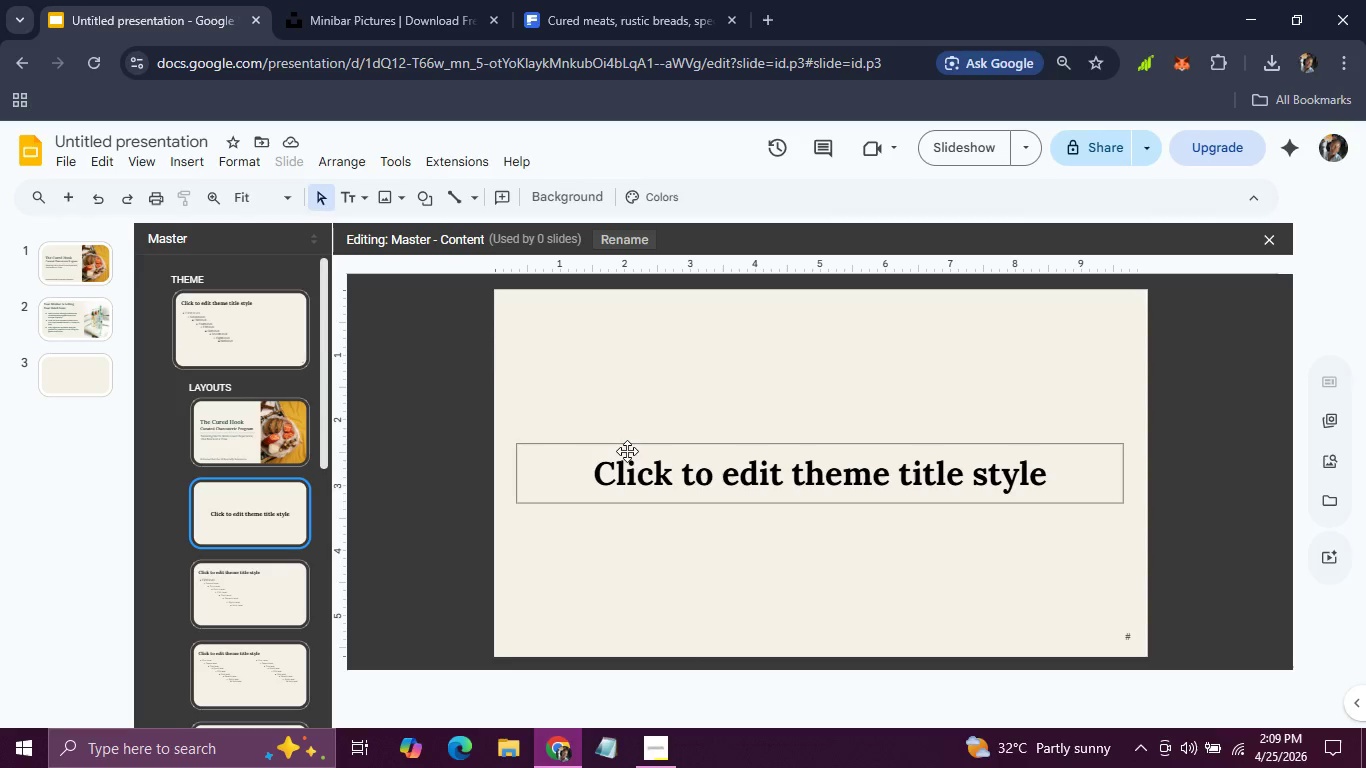 
left_click([627, 445])
 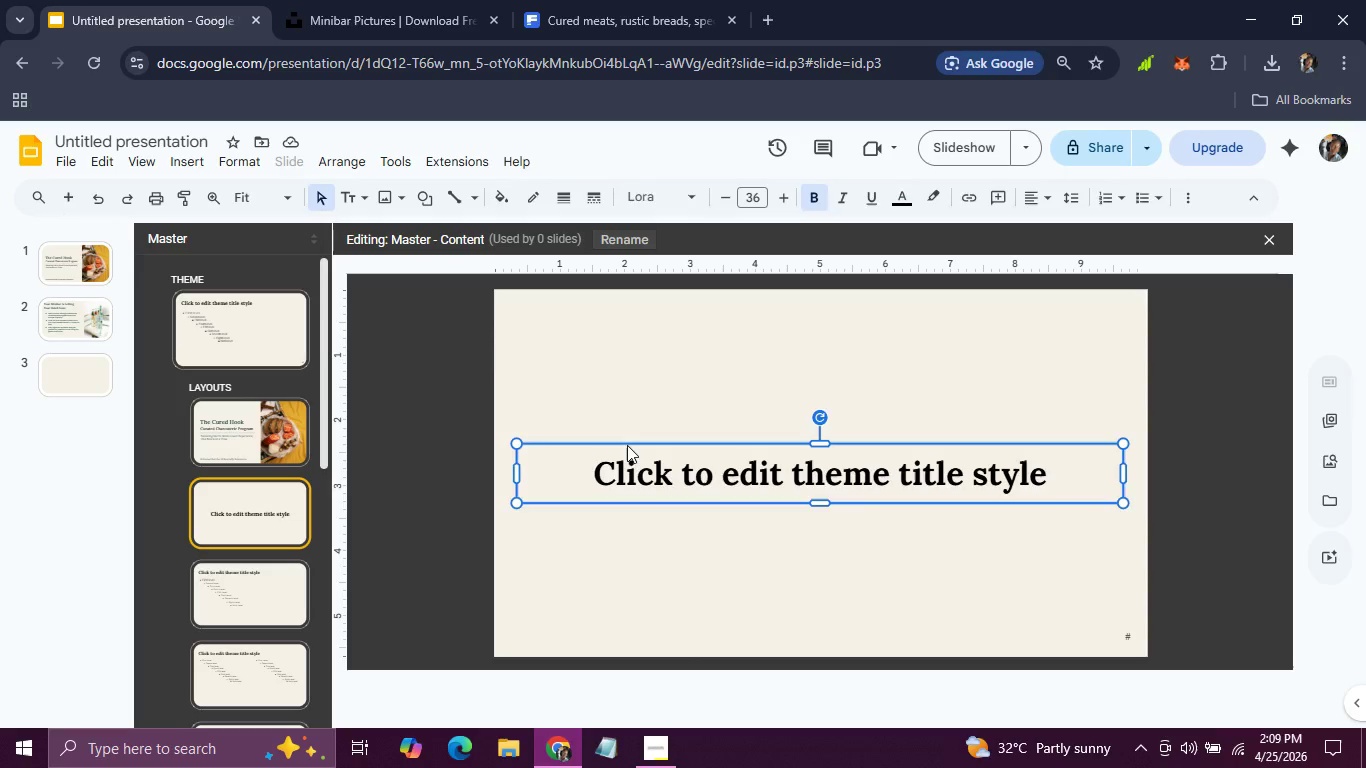 
key(Backspace)
 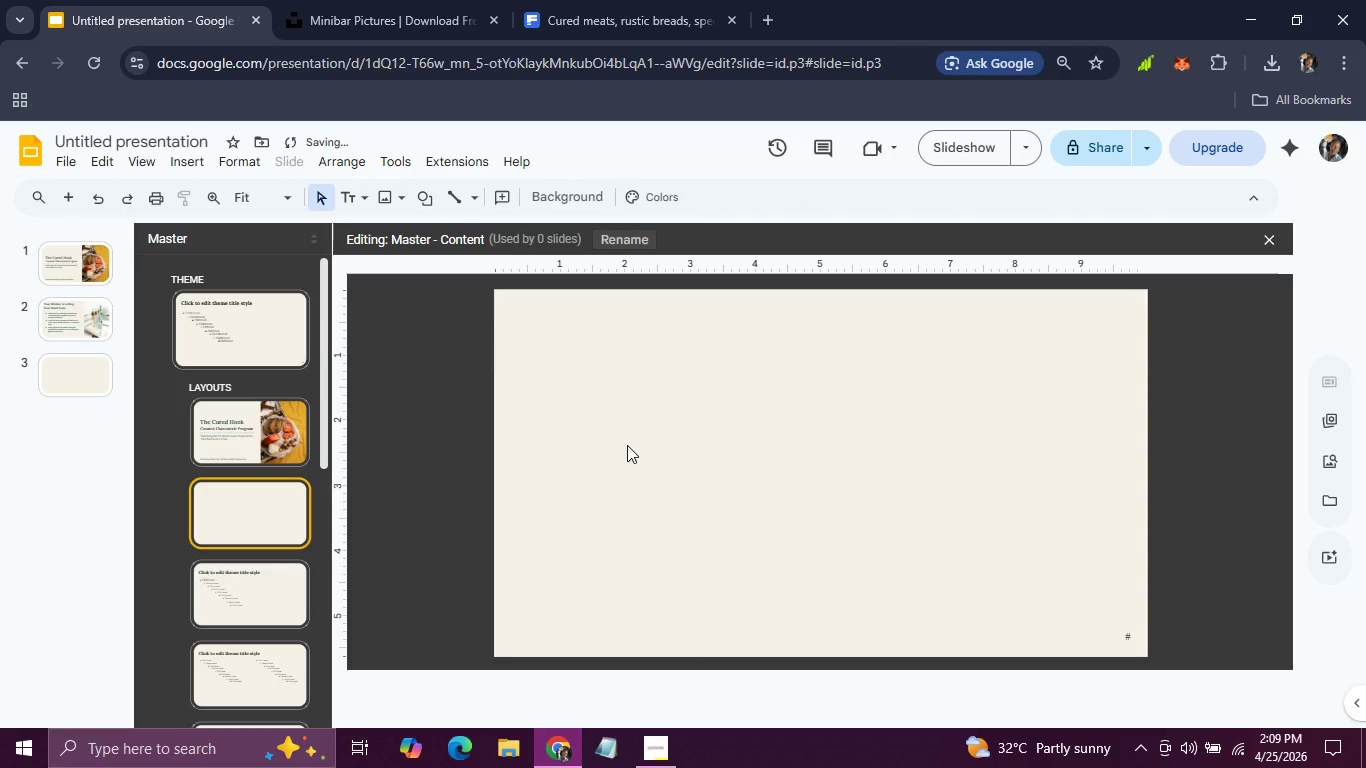 
key(Control+V)
 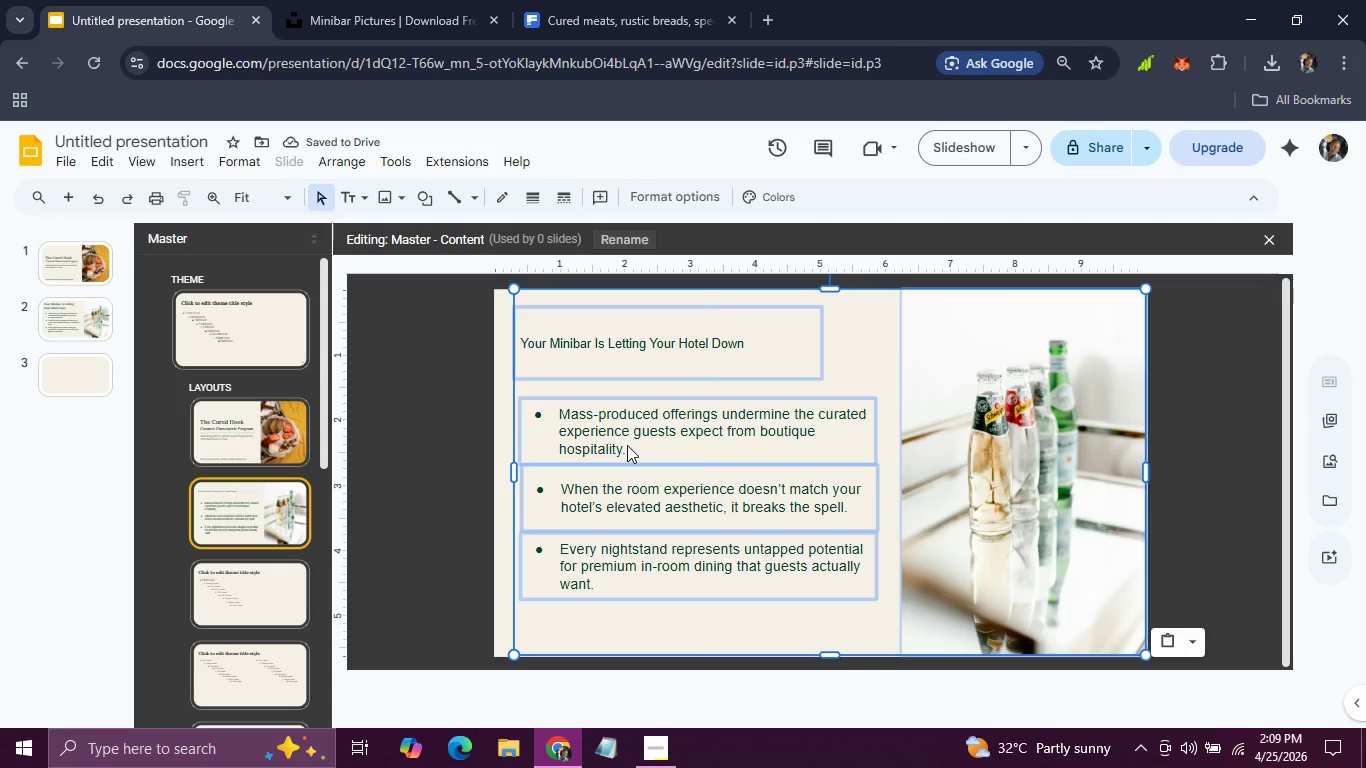 
left_click([468, 440])
 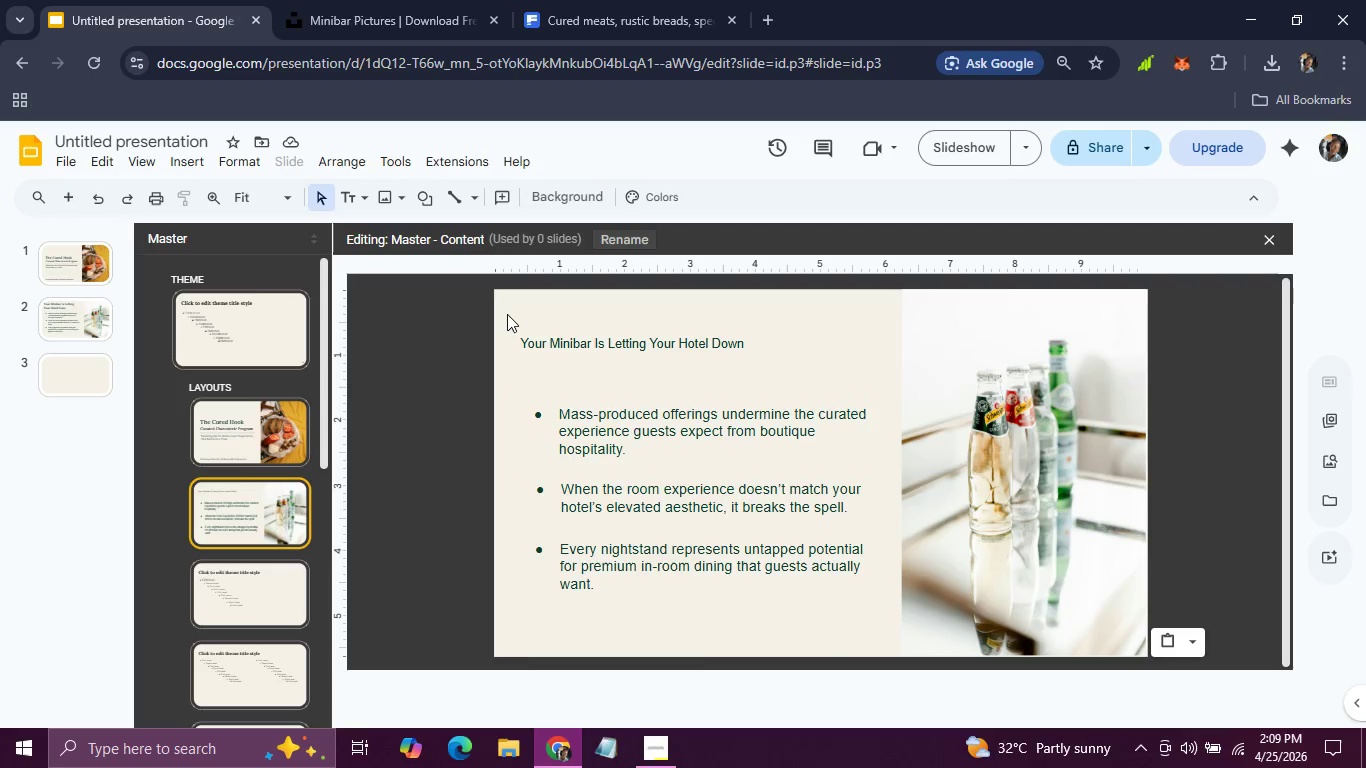 
left_click_drag(start_coordinate=[507, 313], to_coordinate=[863, 617])
 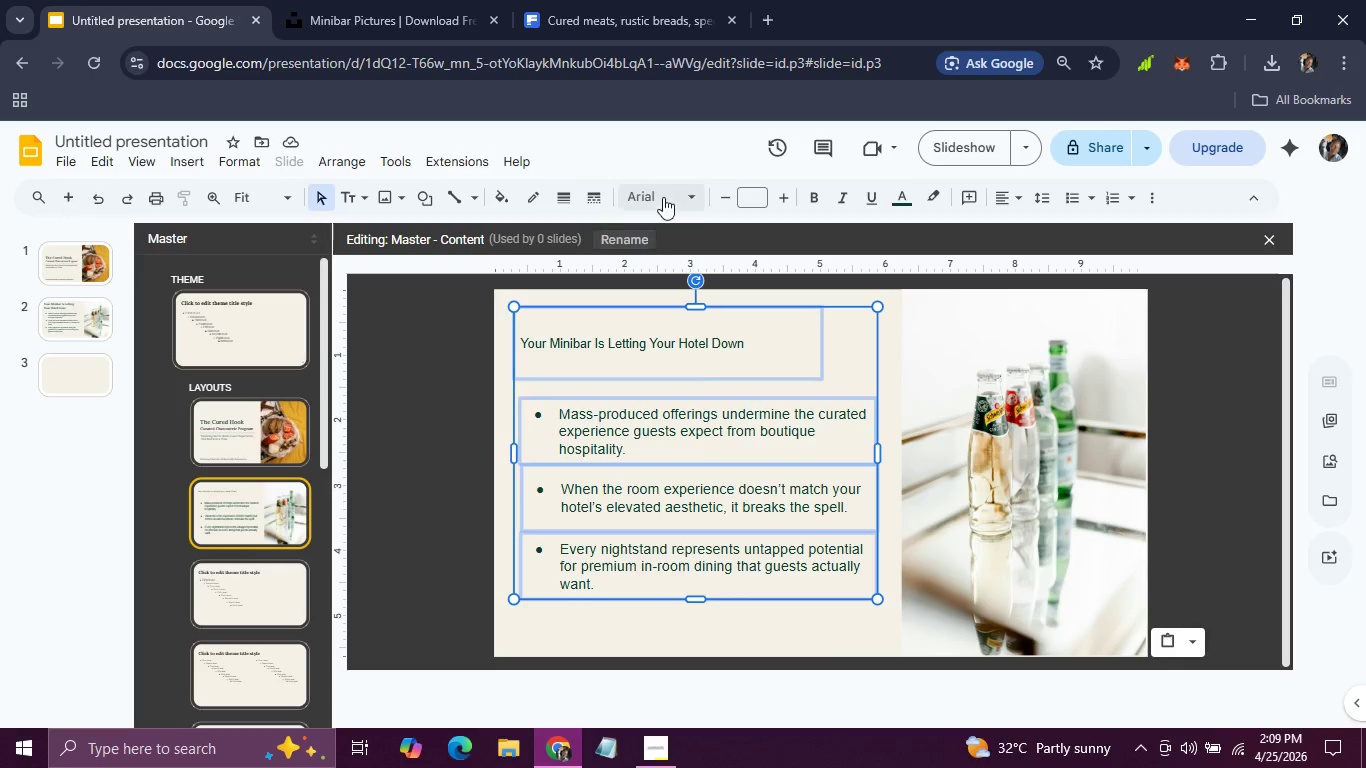 
left_click([664, 192])
 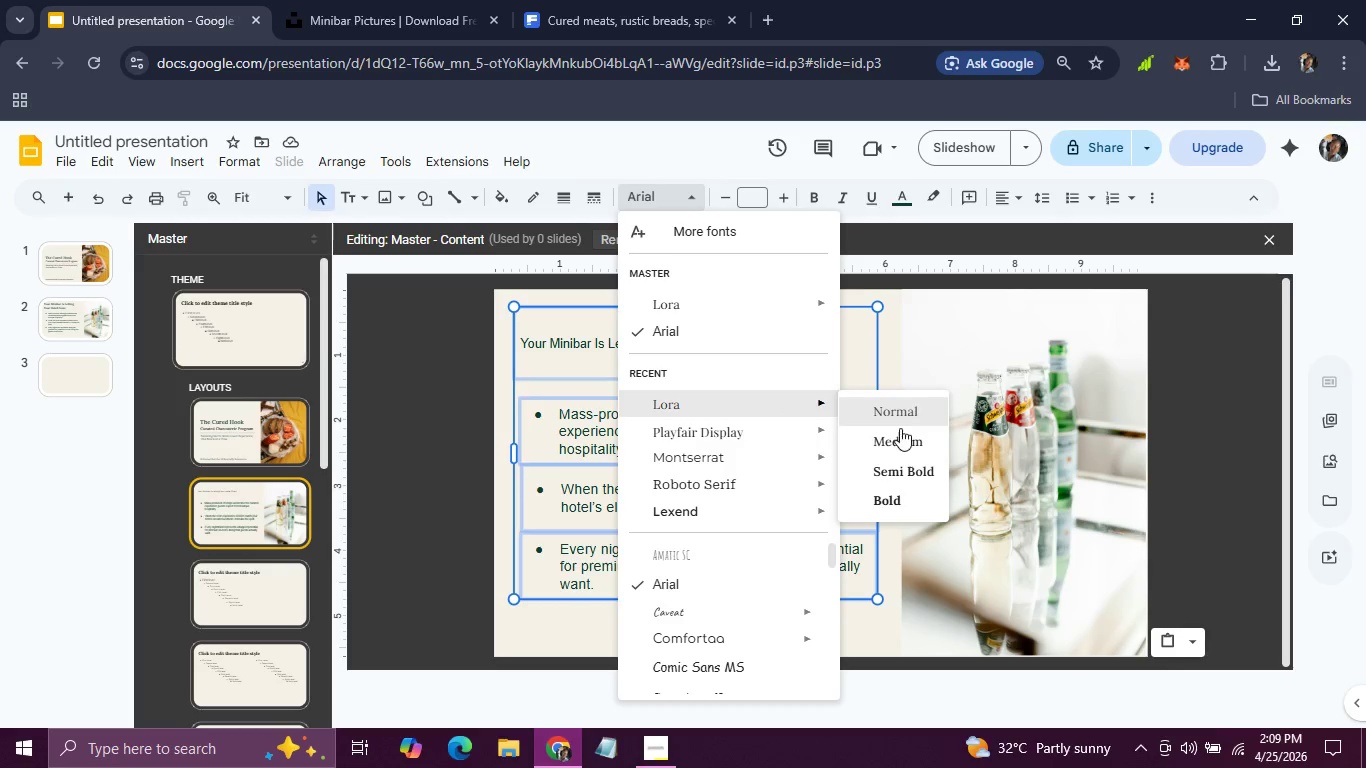 
left_click([895, 443])
 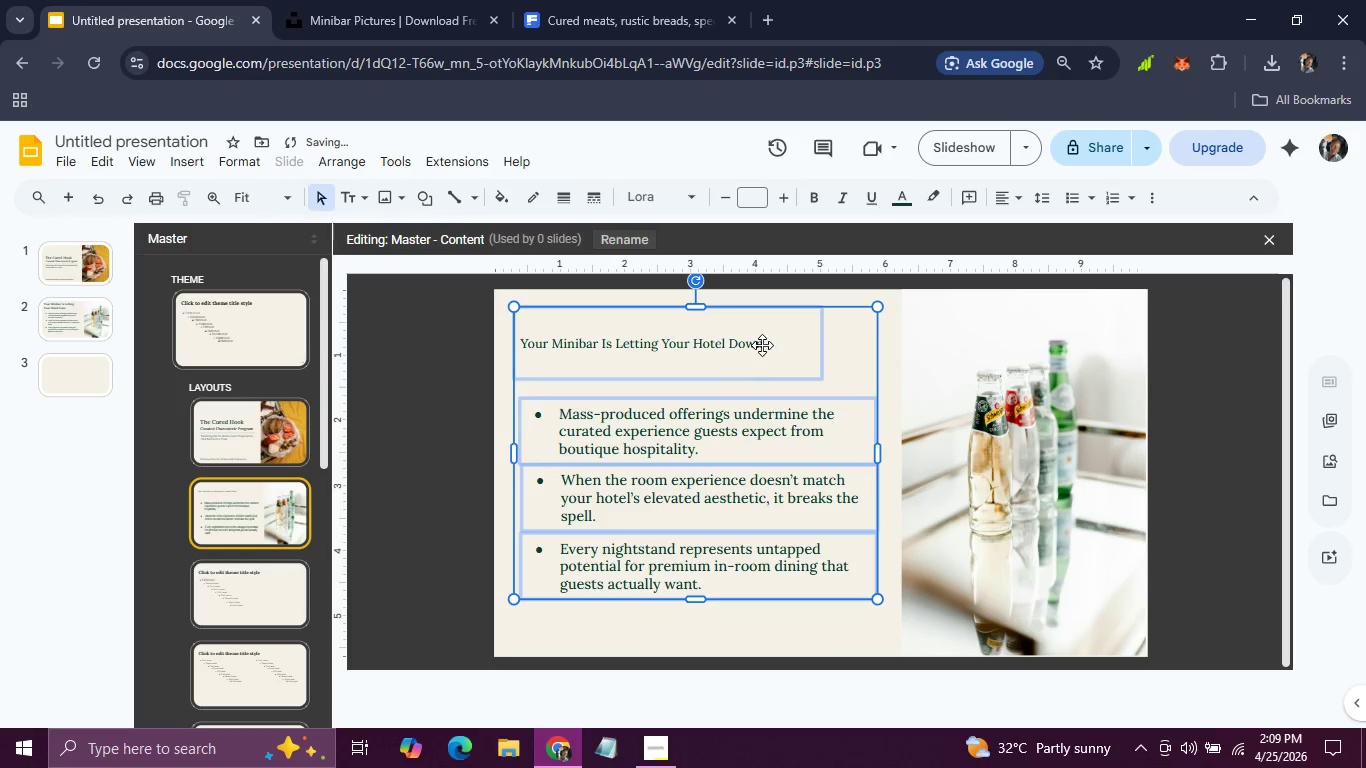 
left_click([762, 344])
 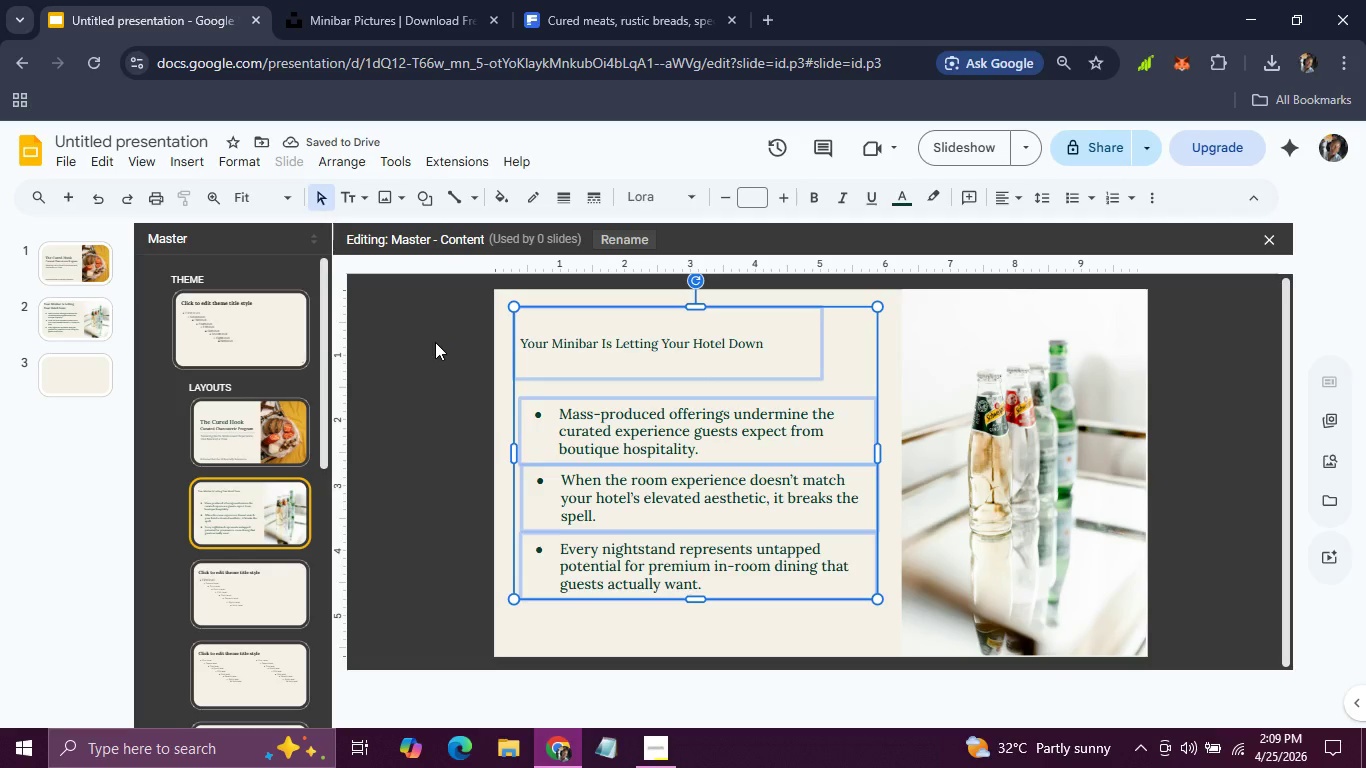 
left_click([435, 342])
 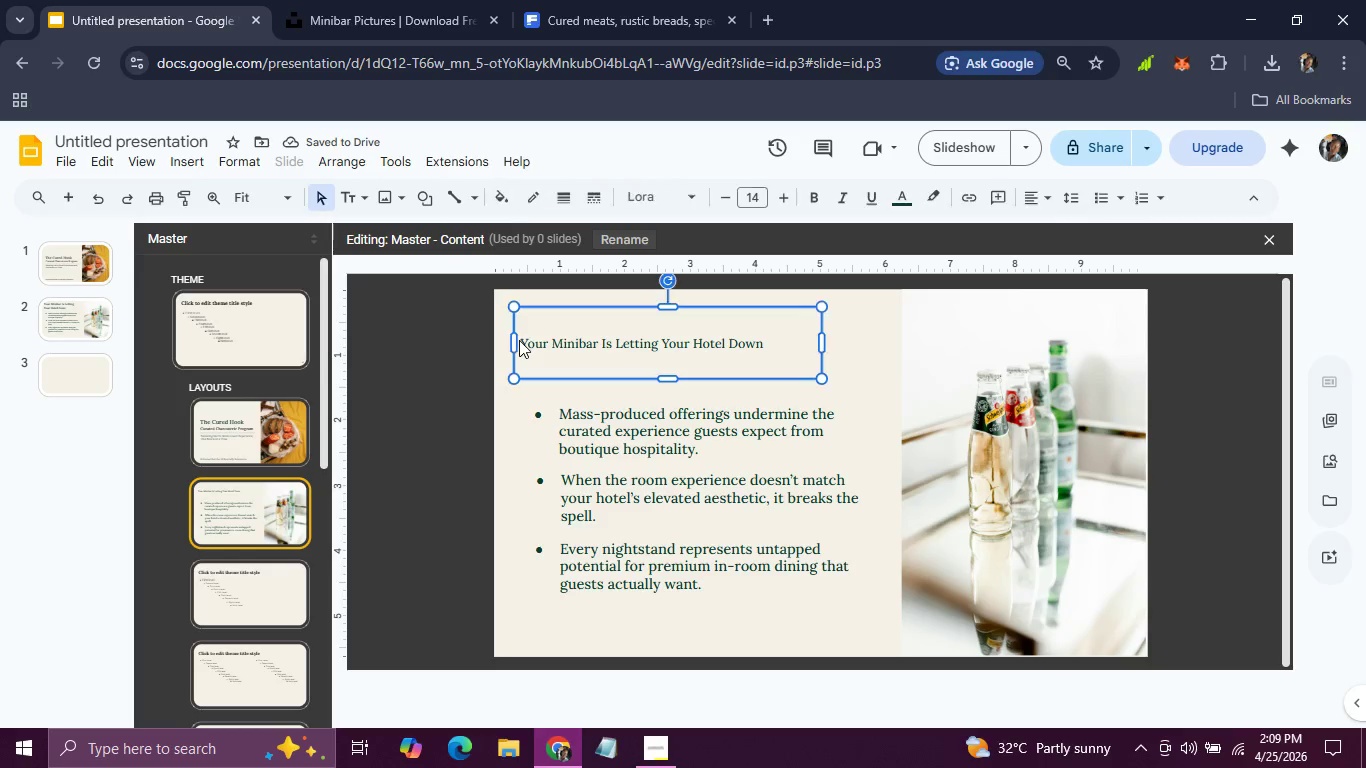 
double_click([519, 340])
 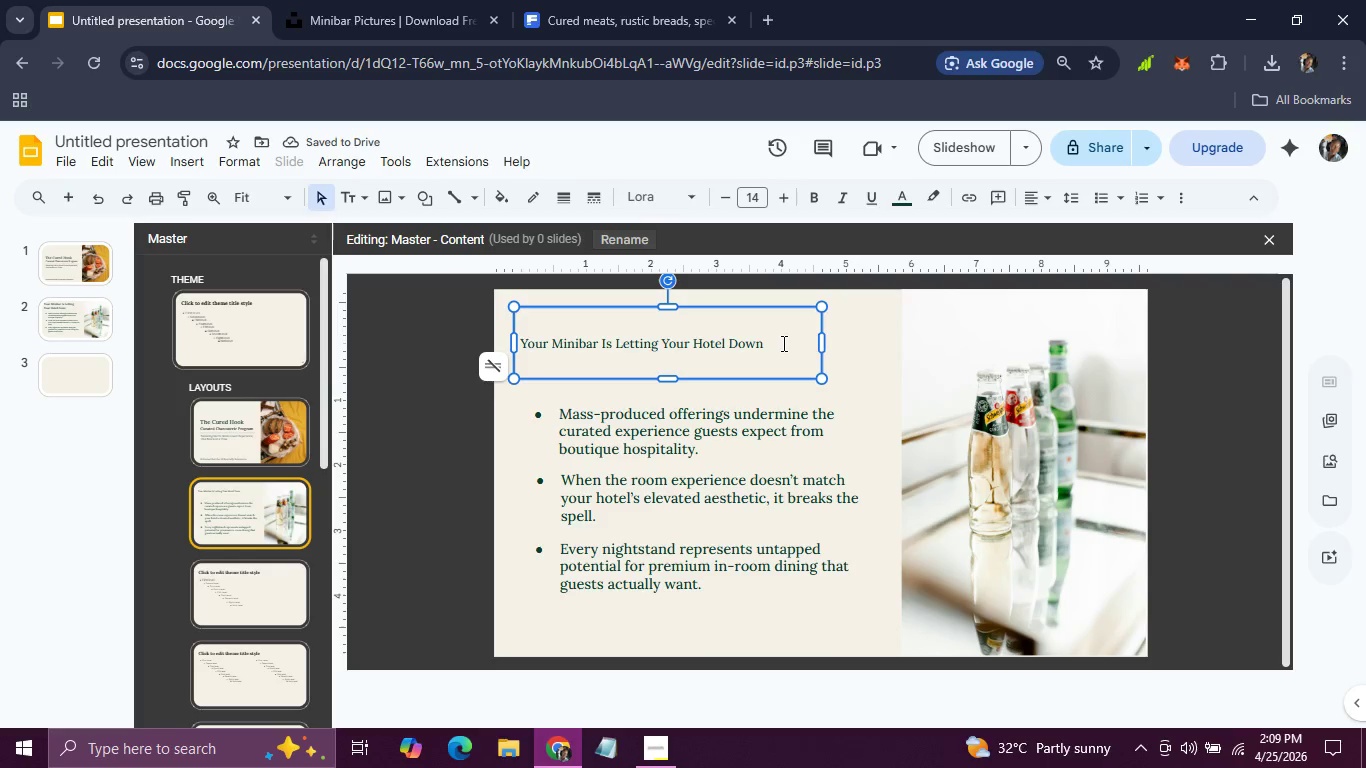 
left_click_drag(start_coordinate=[781, 343], to_coordinate=[499, 334])
 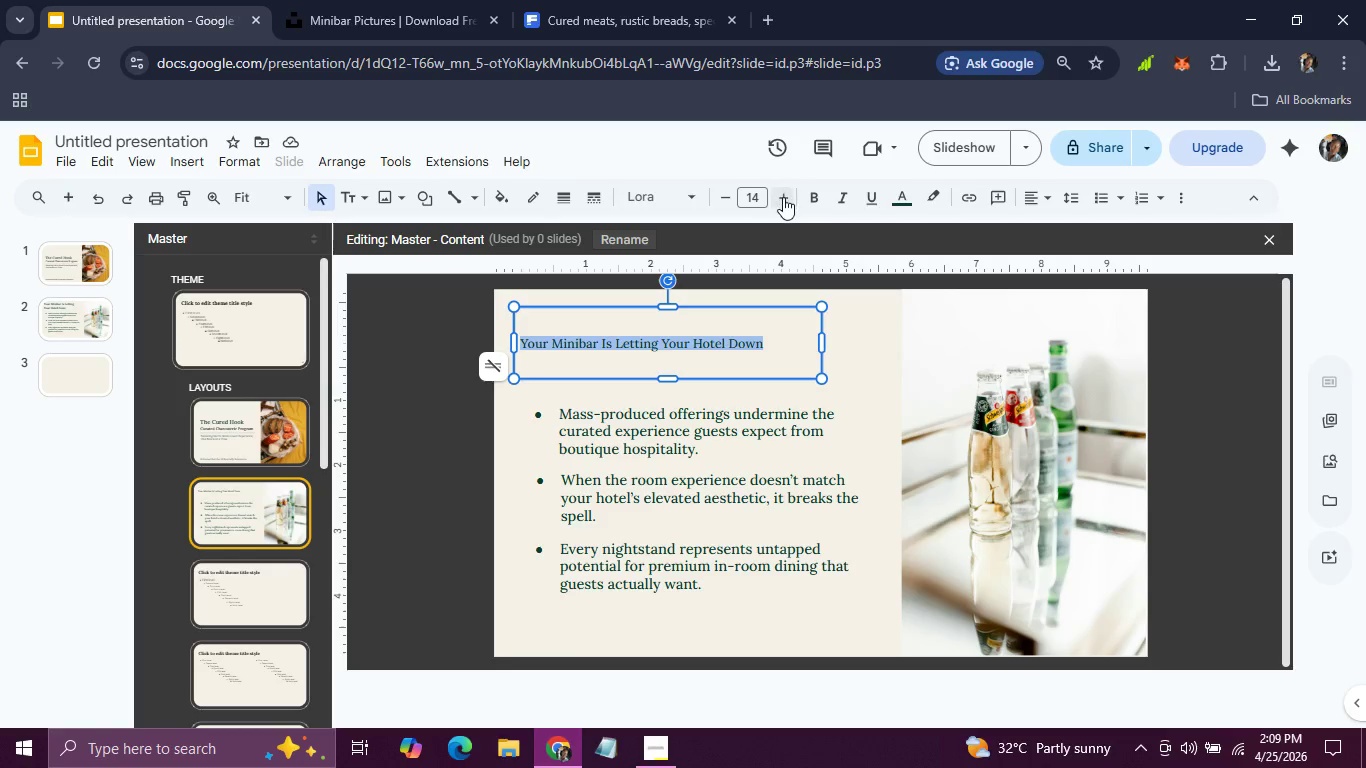 
double_click([783, 199])
 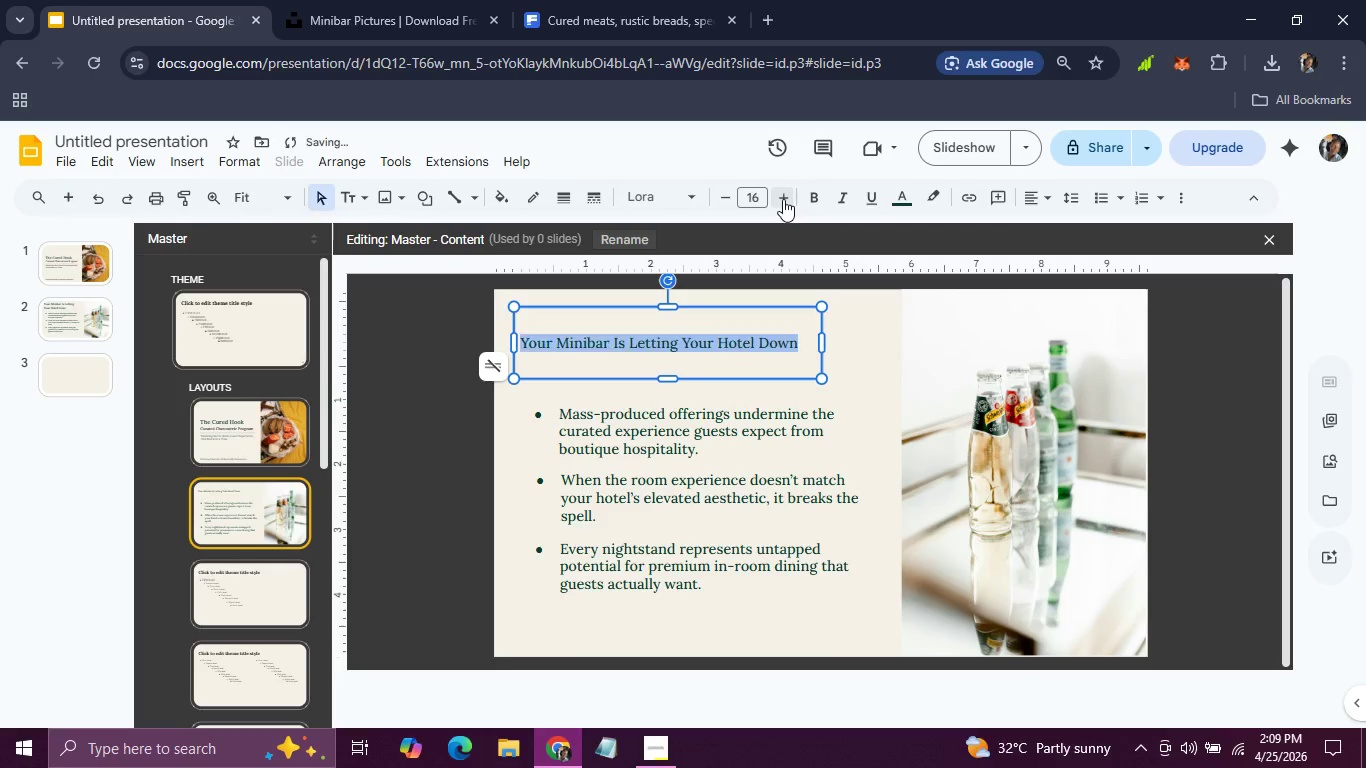 
triple_click([783, 199])
 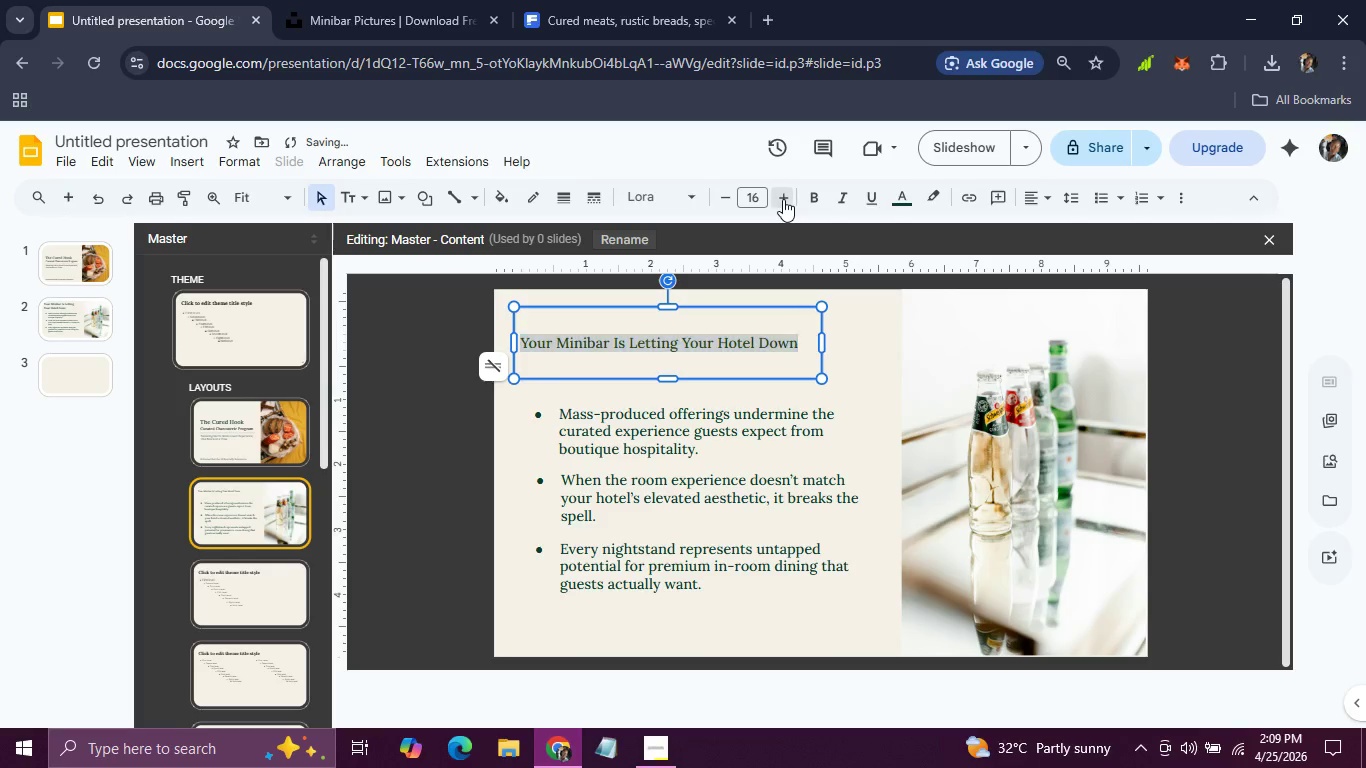 
triple_click([783, 199])
 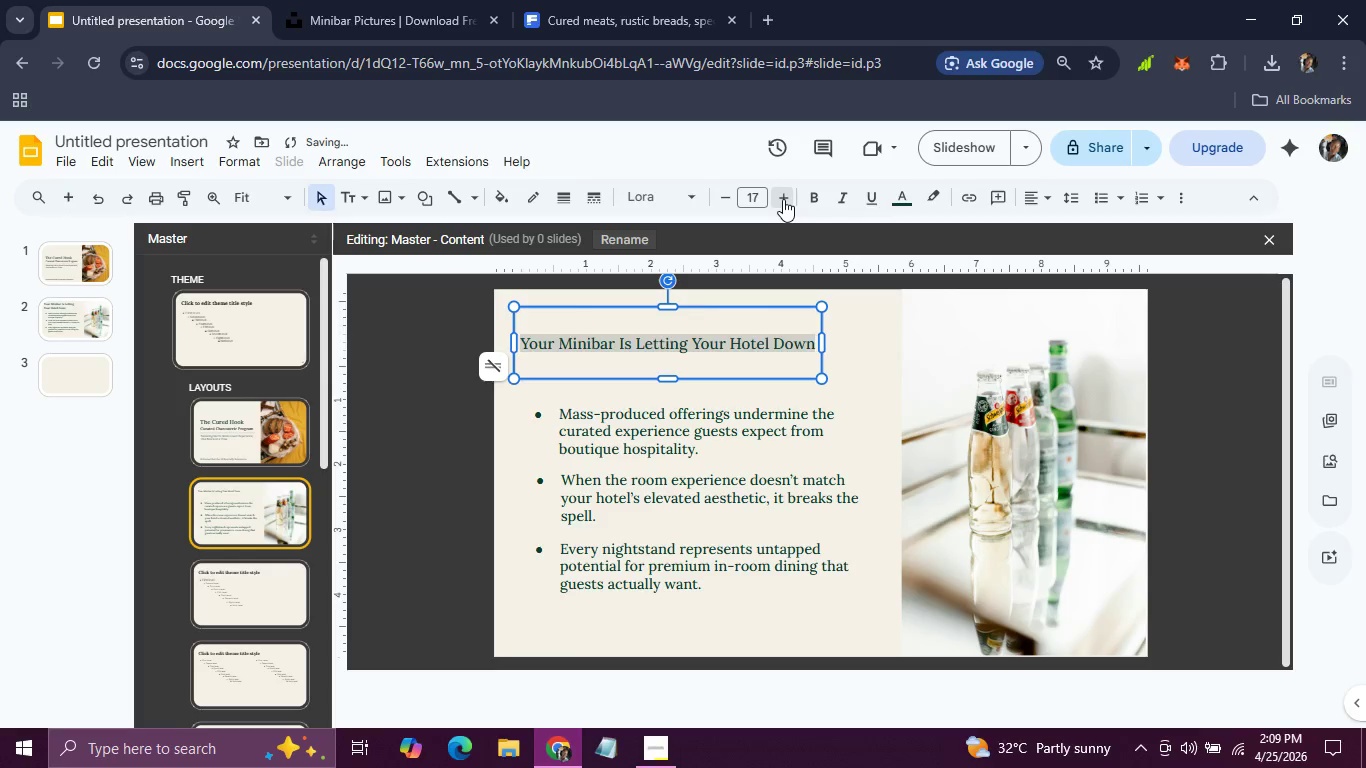 
triple_click([783, 199])
 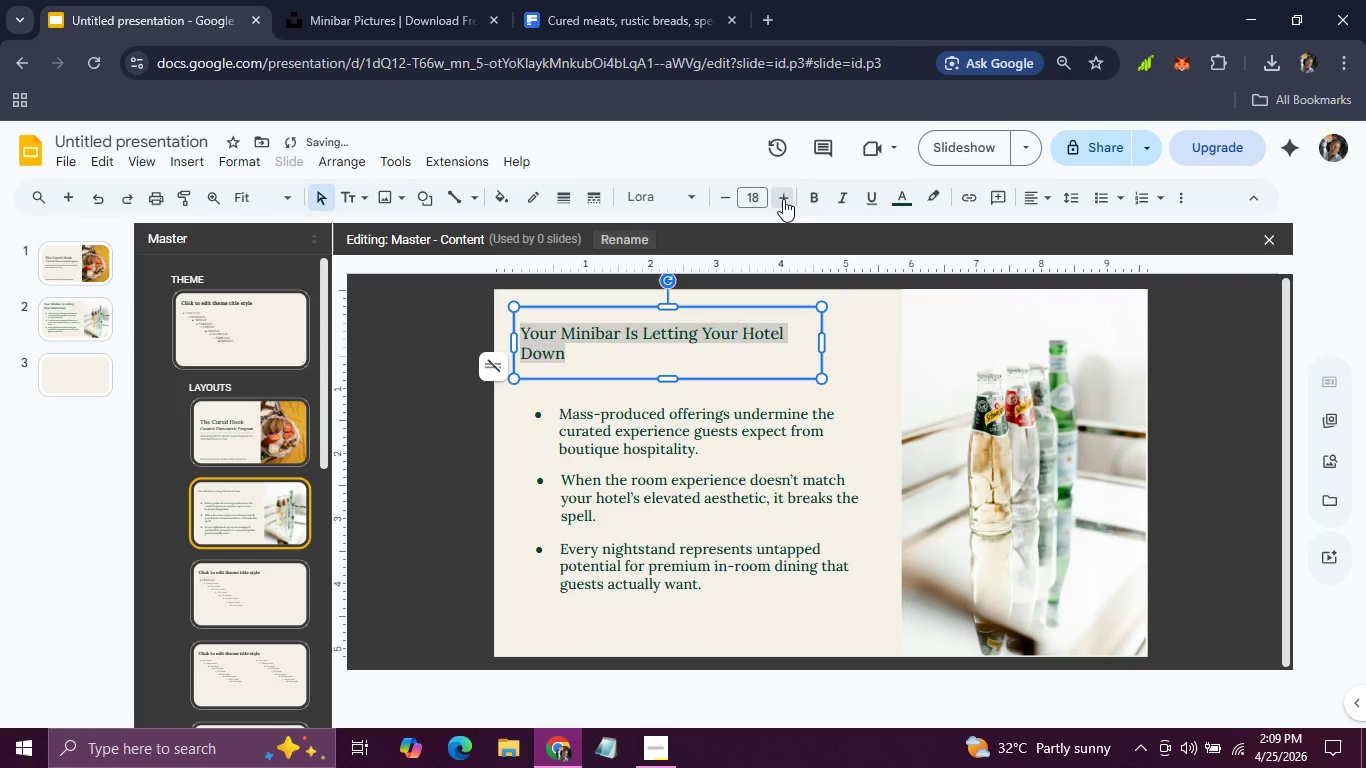 
triple_click([783, 199])
 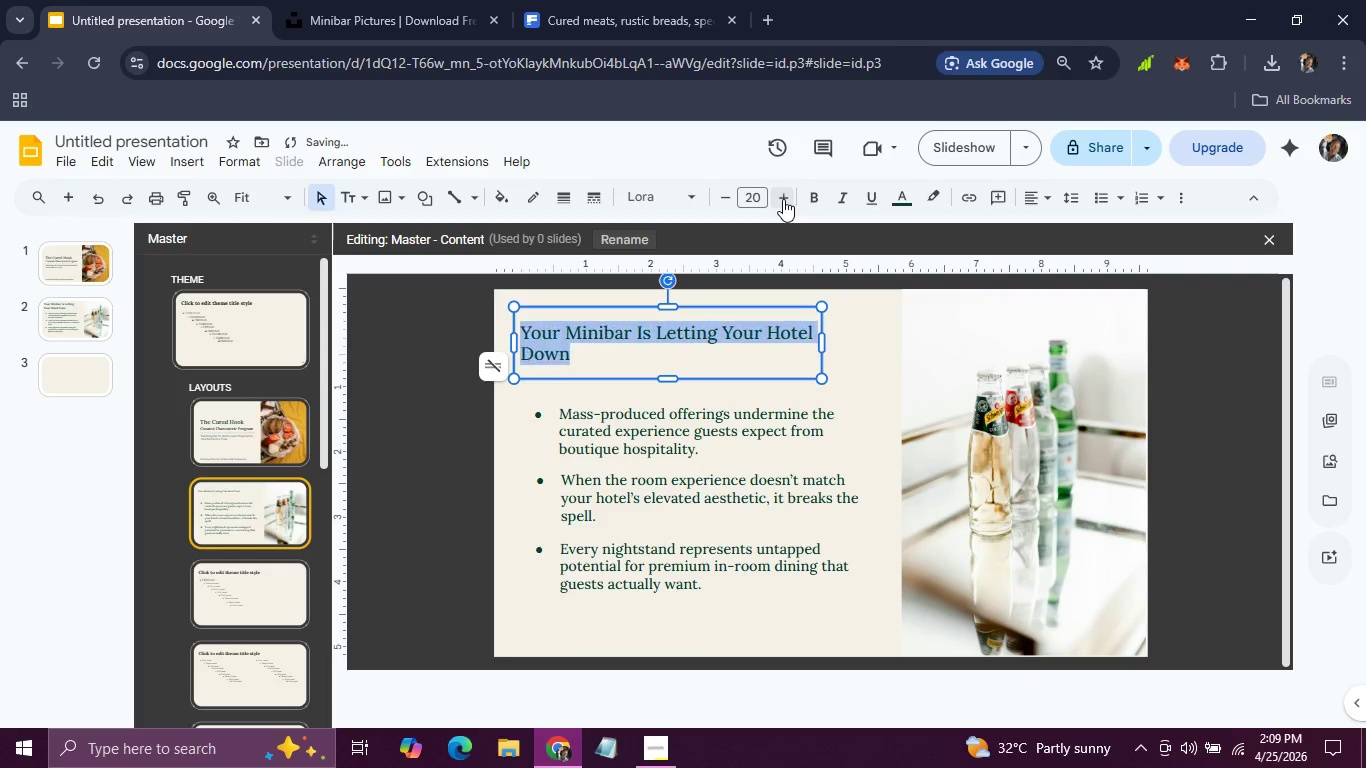 
triple_click([783, 199])
 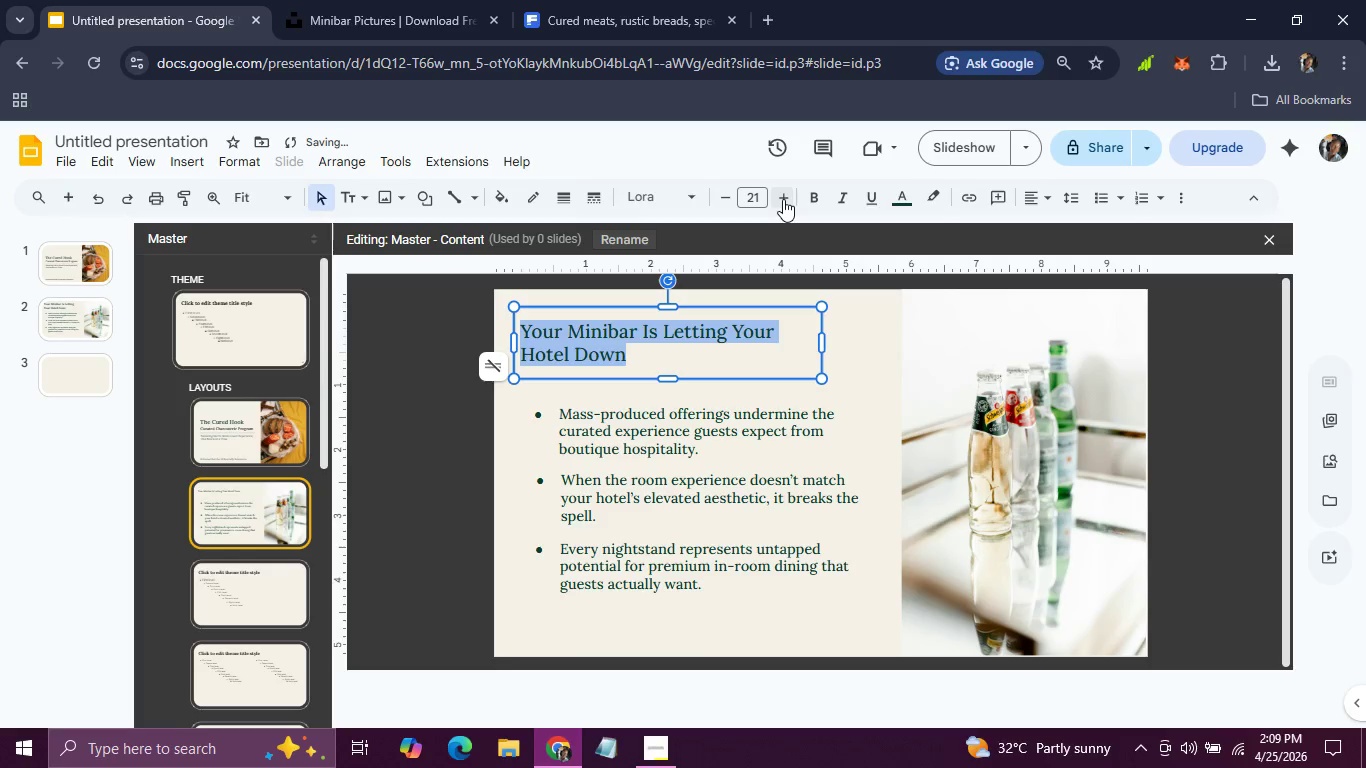 
triple_click([783, 199])
 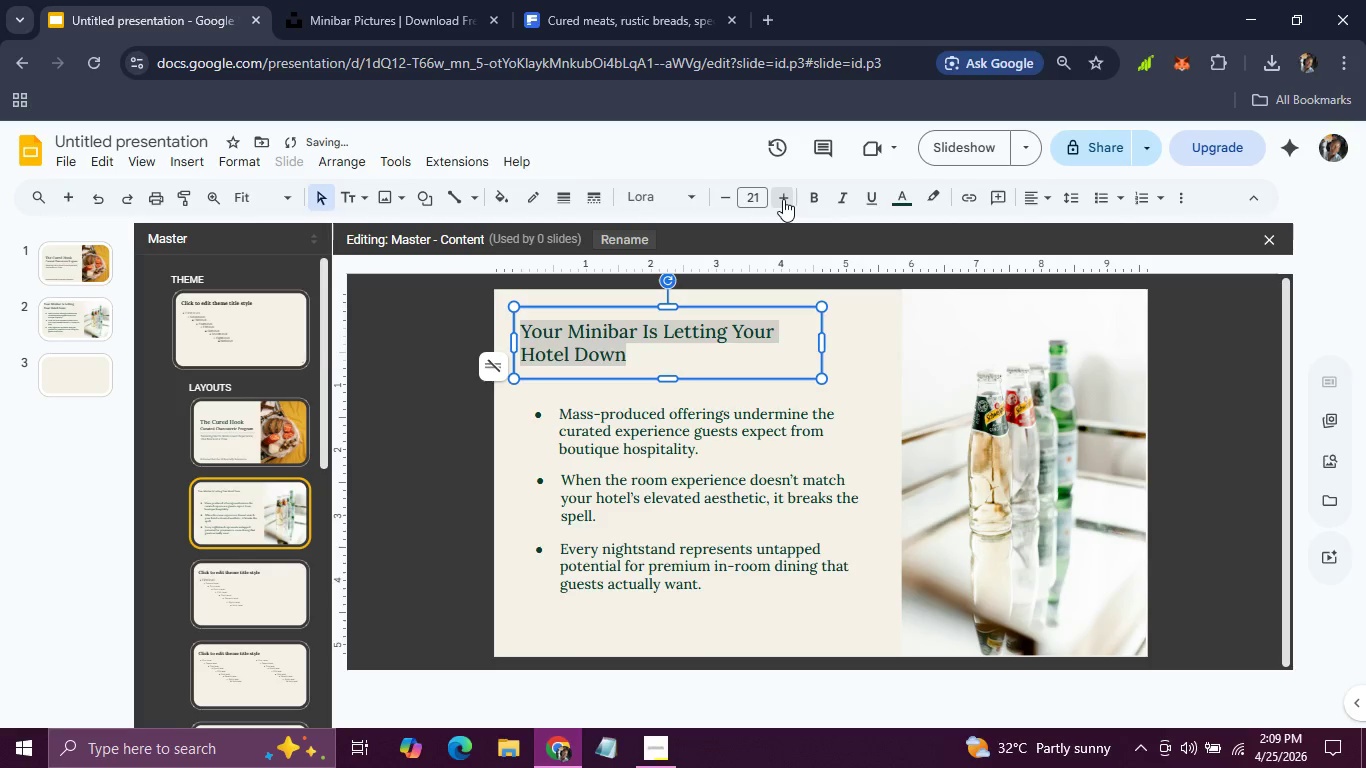 
triple_click([783, 199])
 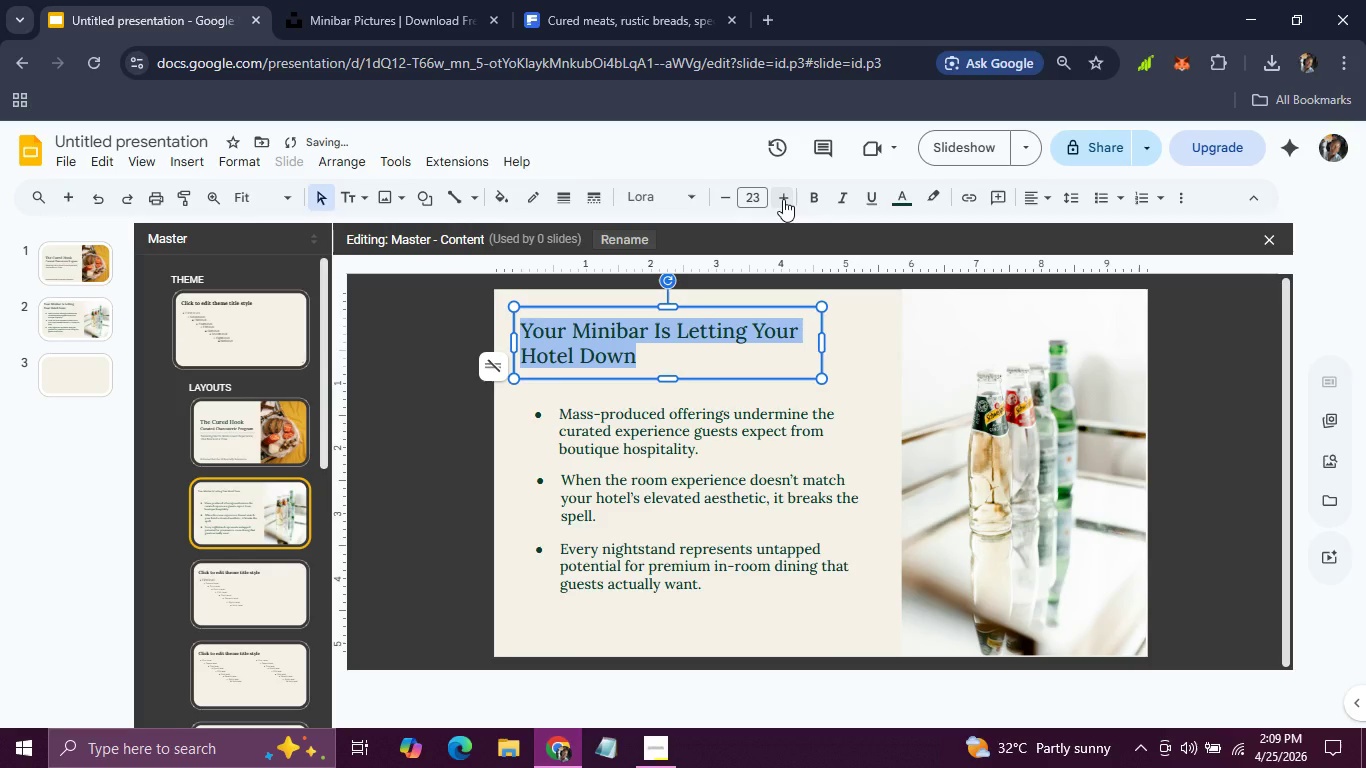 
left_click([783, 199])
 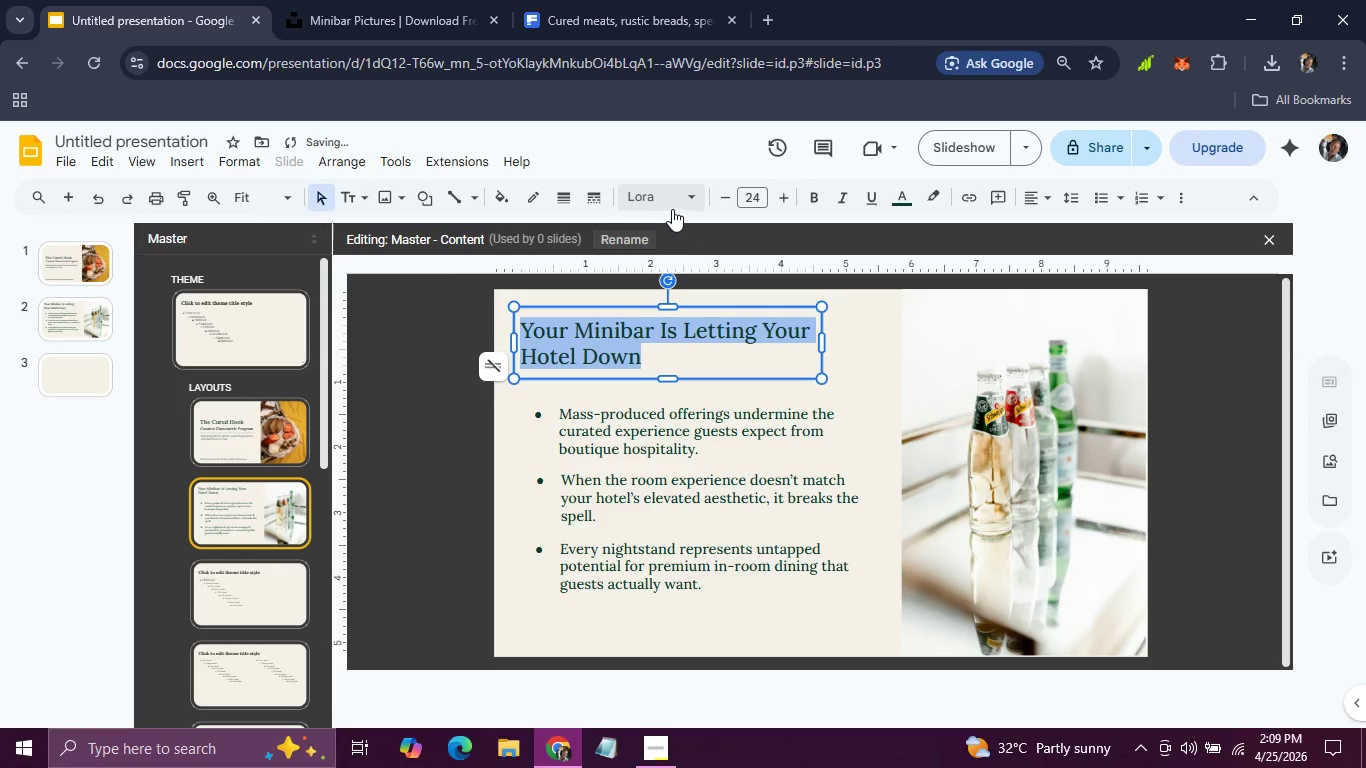 
left_click([670, 207])
 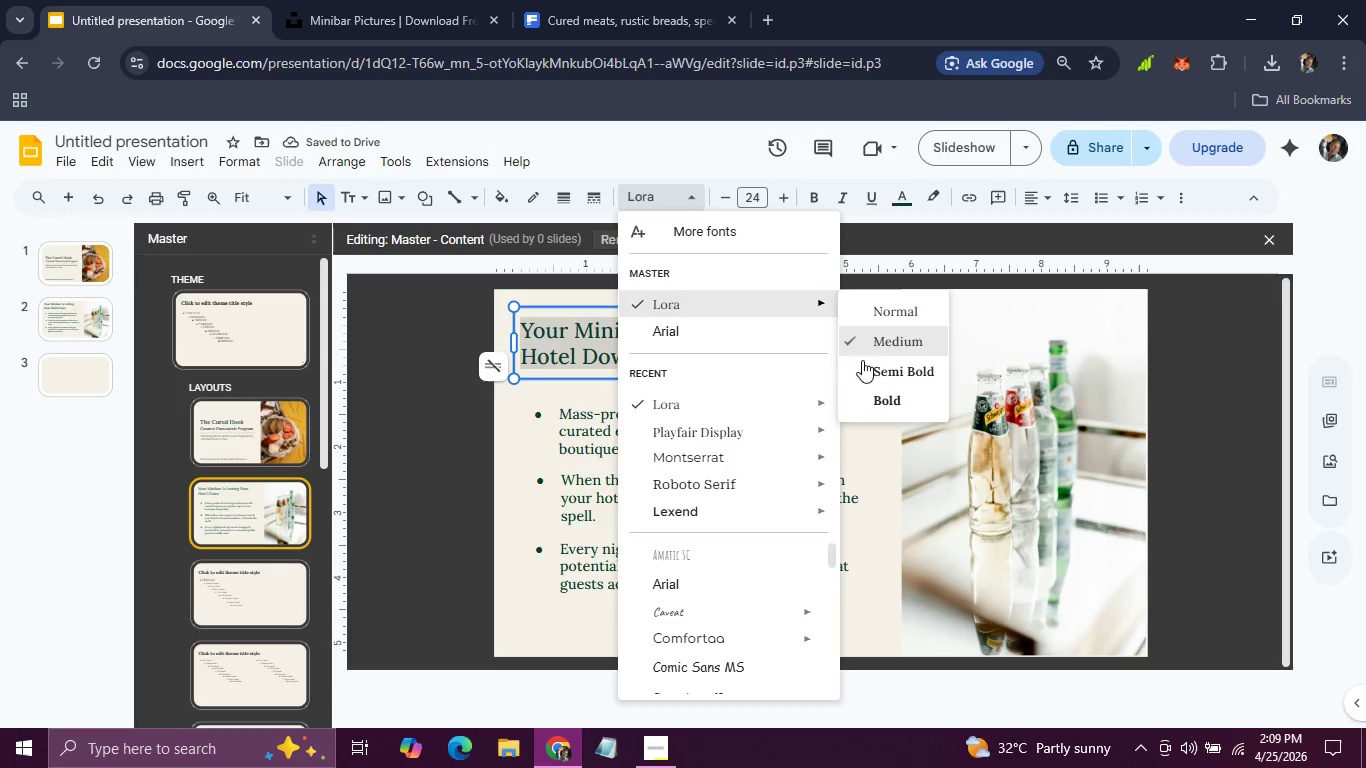 
left_click([862, 393])
 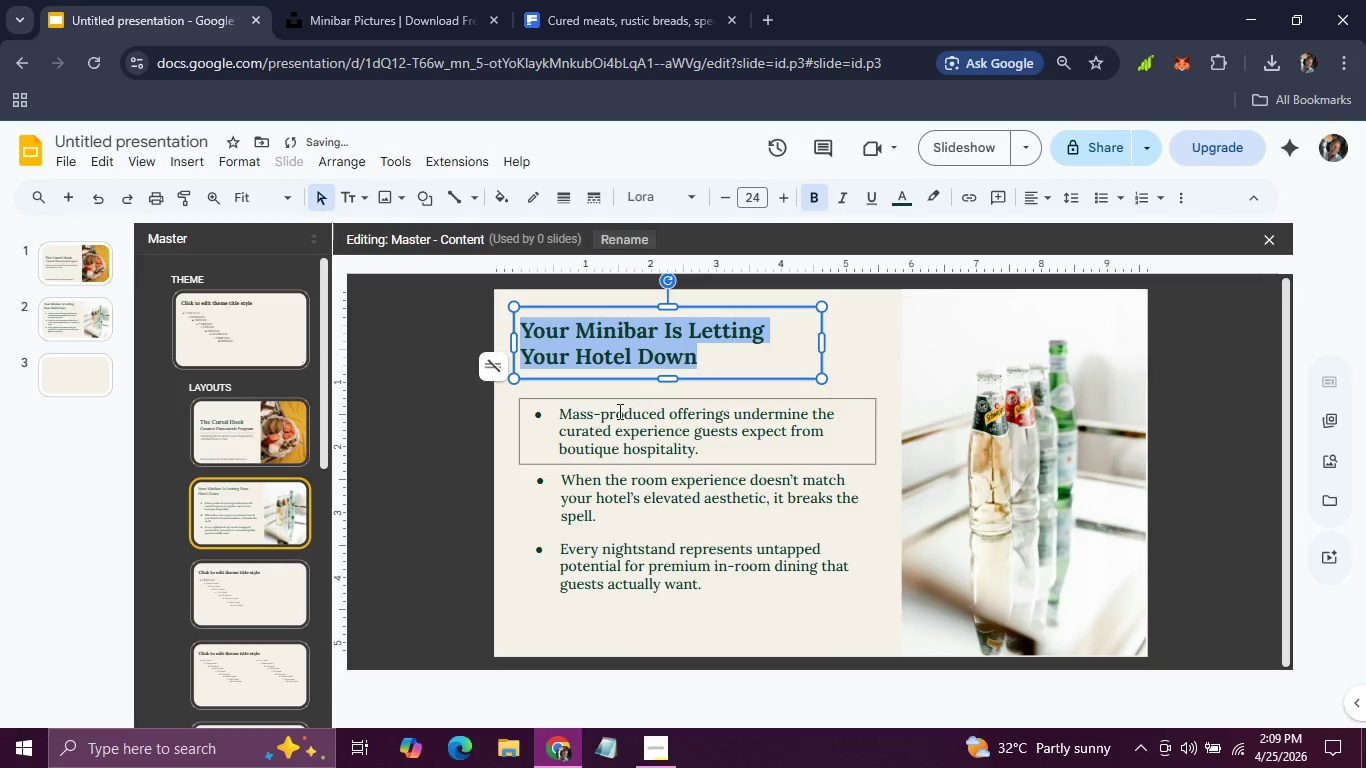 
left_click([613, 412])
 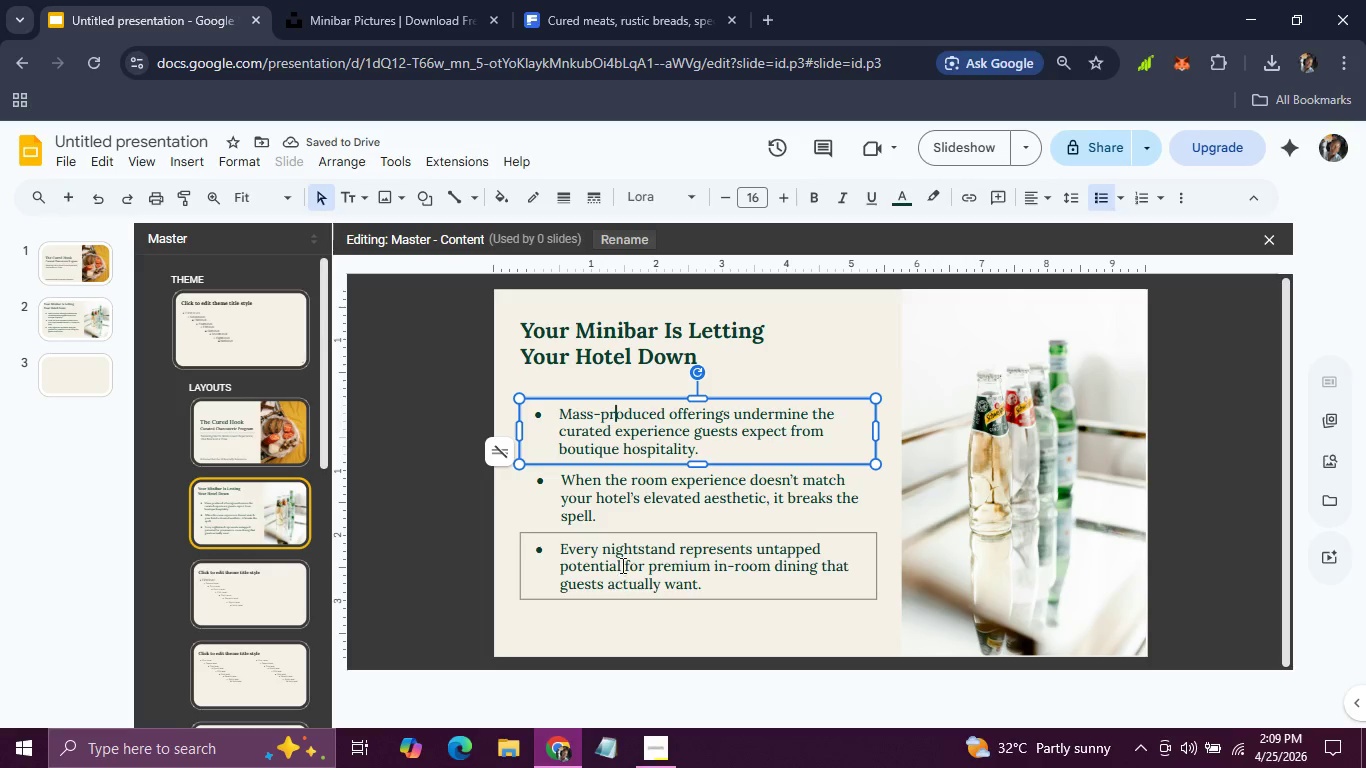 
left_click([367, 520])
 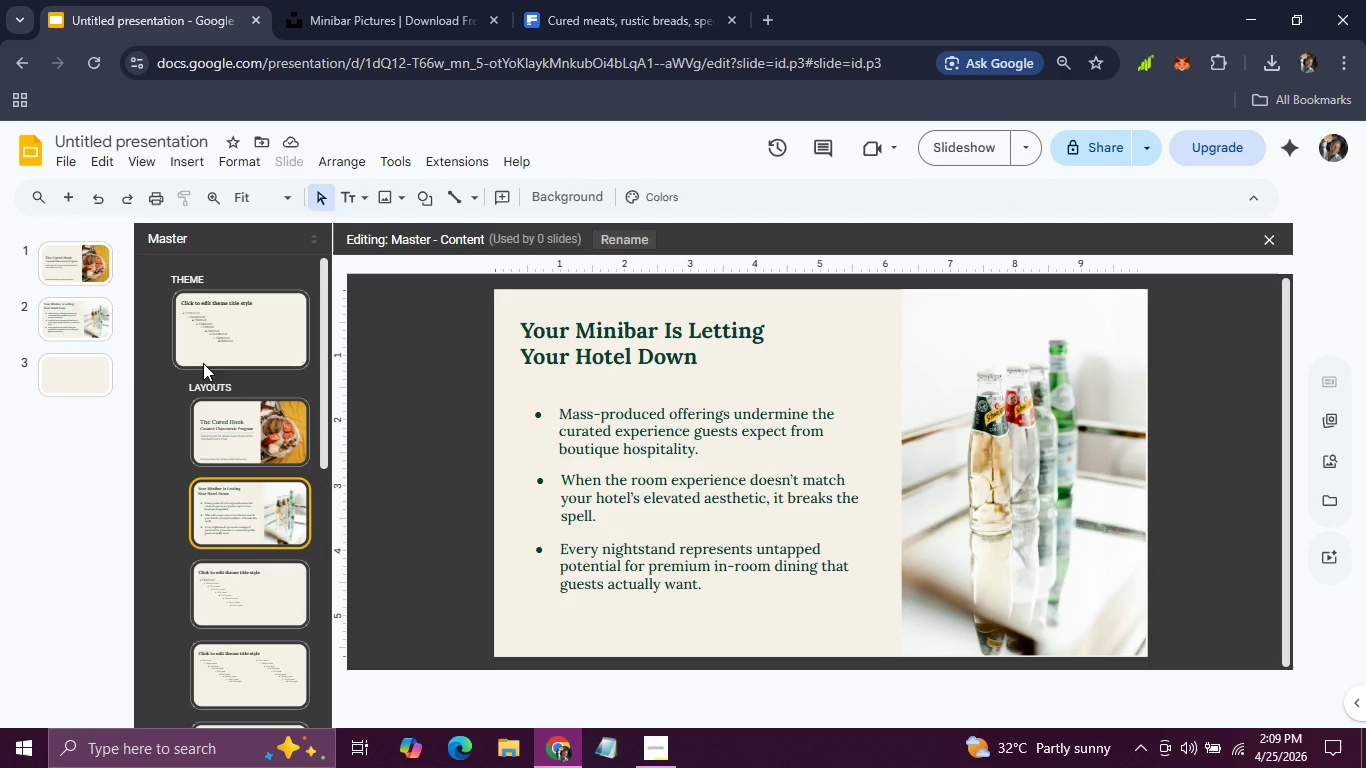 
left_click([203, 328])
 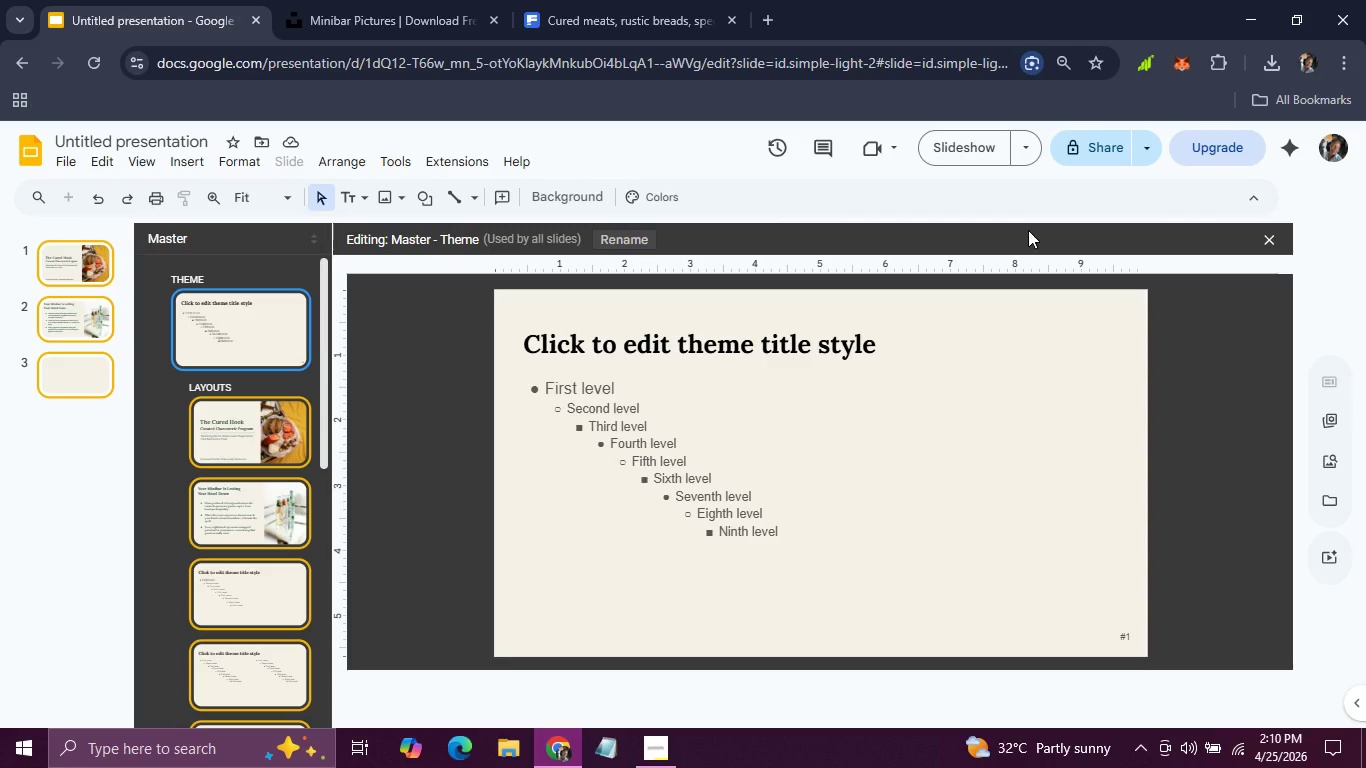 
left_click([1270, 244])
 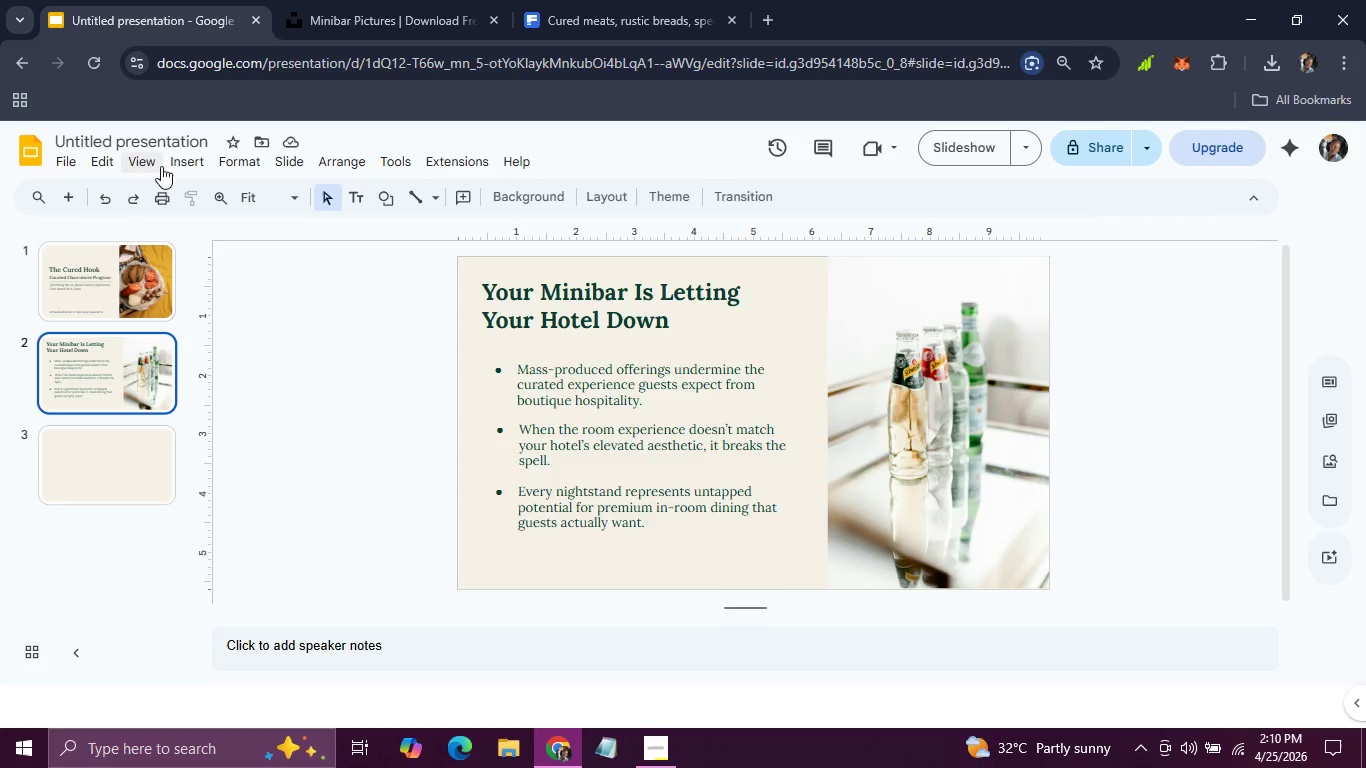 
left_click([617, 208])
 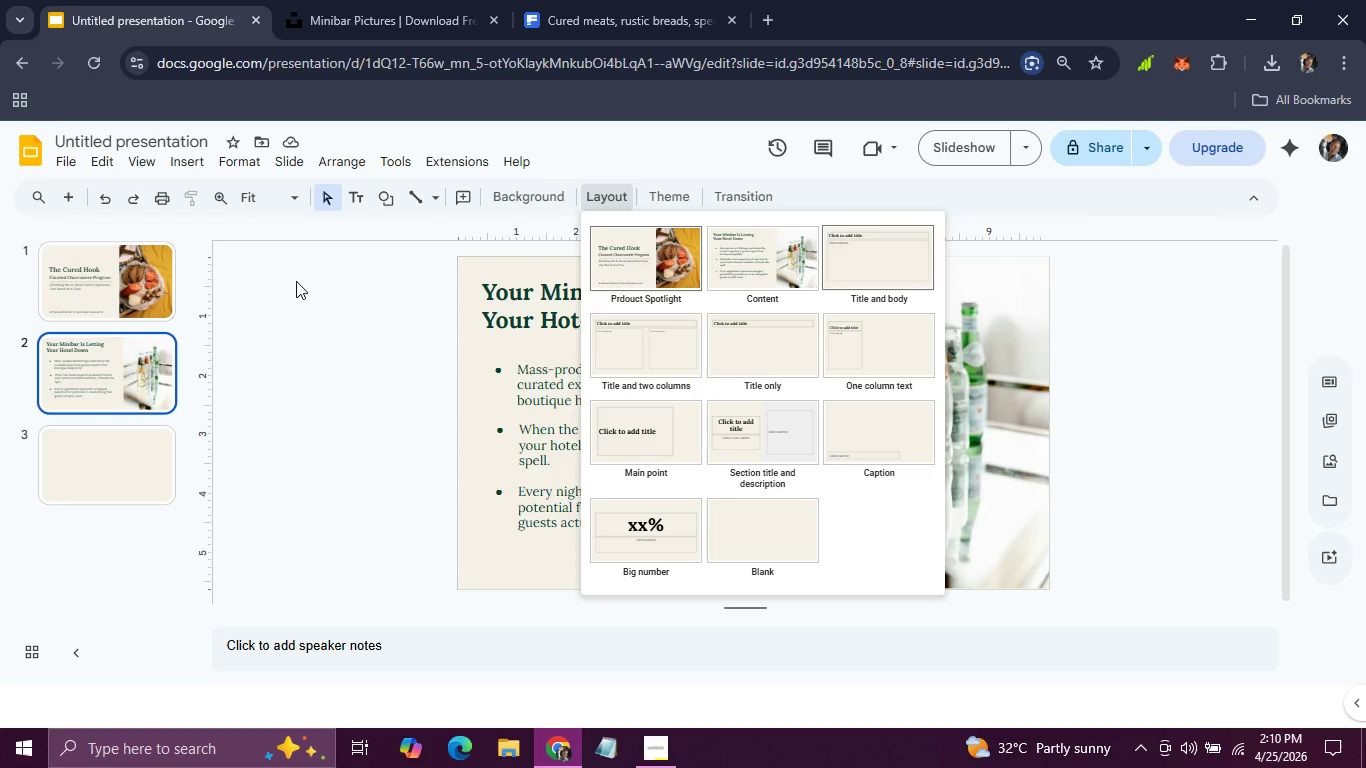 
wait(9.33)
 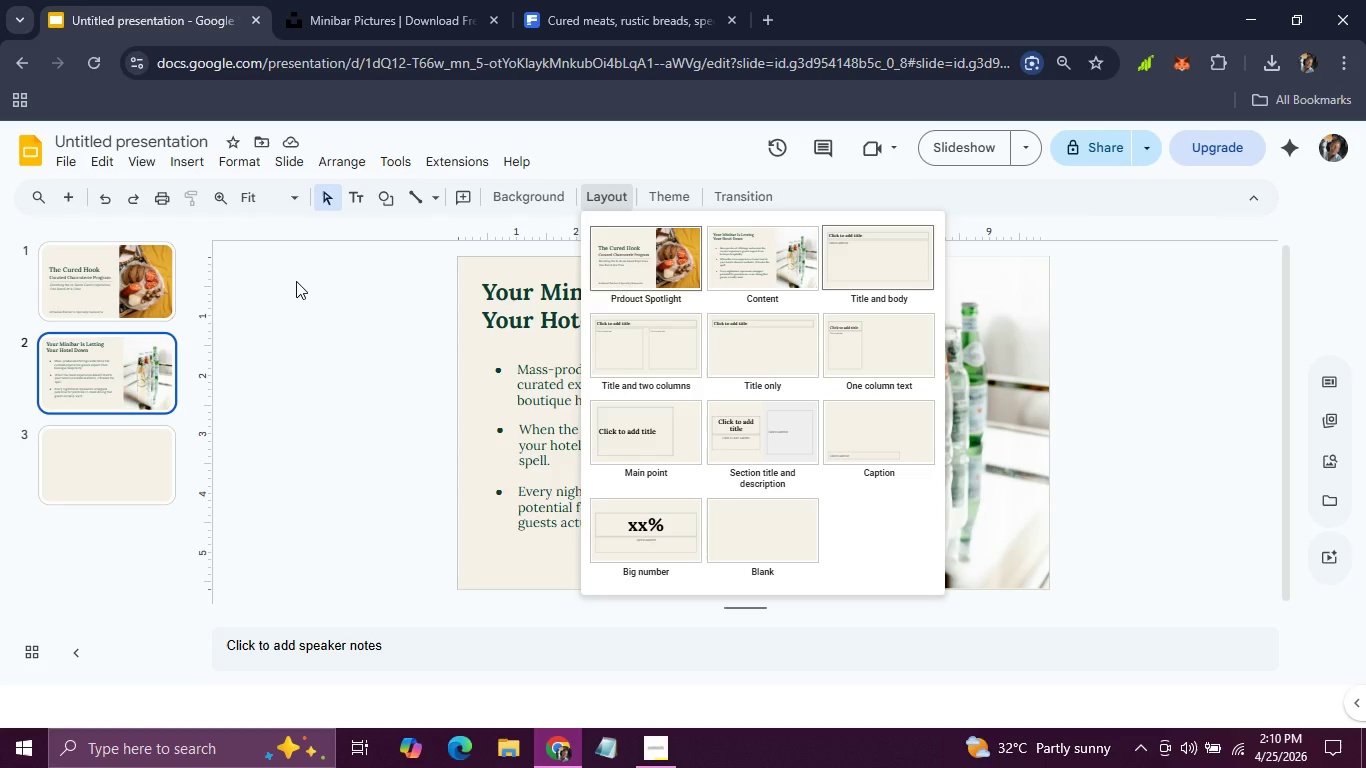 
left_click([260, 433])
 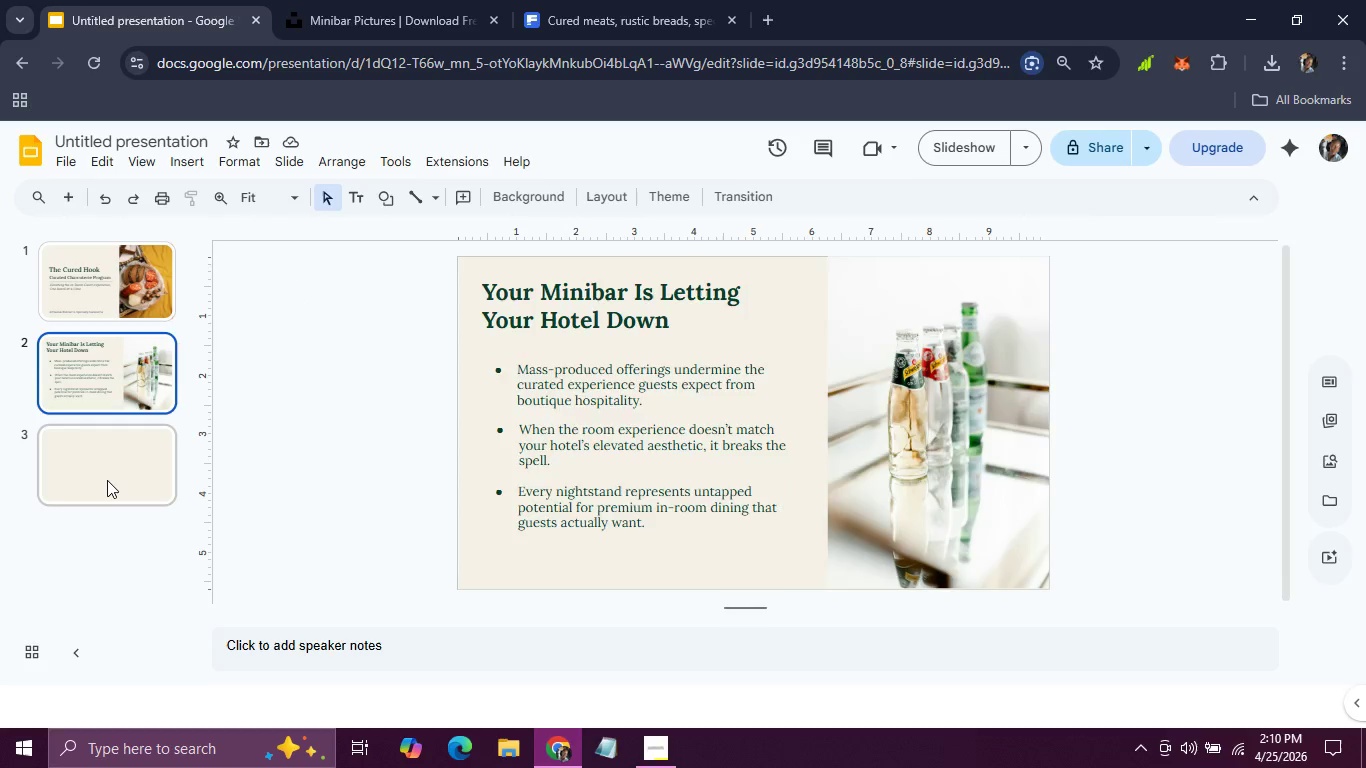 
left_click([107, 480])
 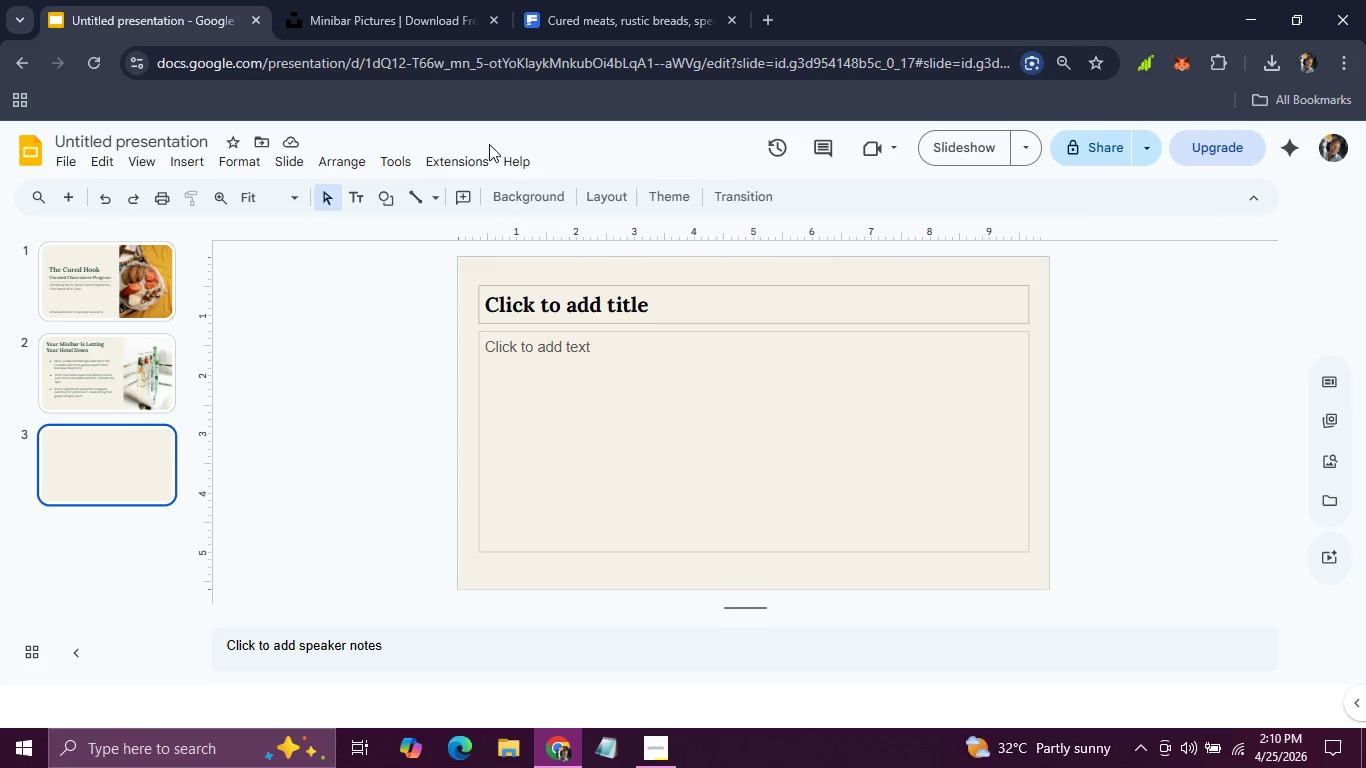 
left_click([657, 193])
 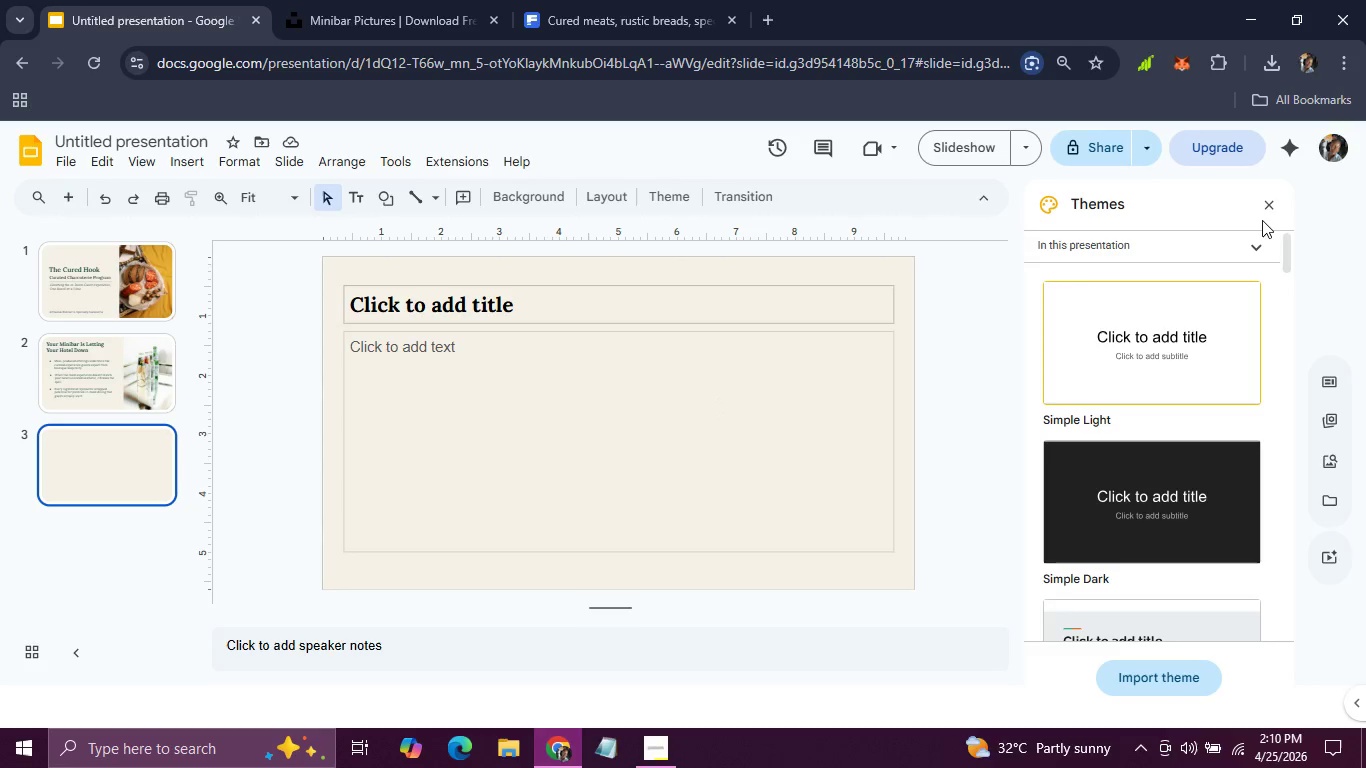 
left_click([1270, 208])
 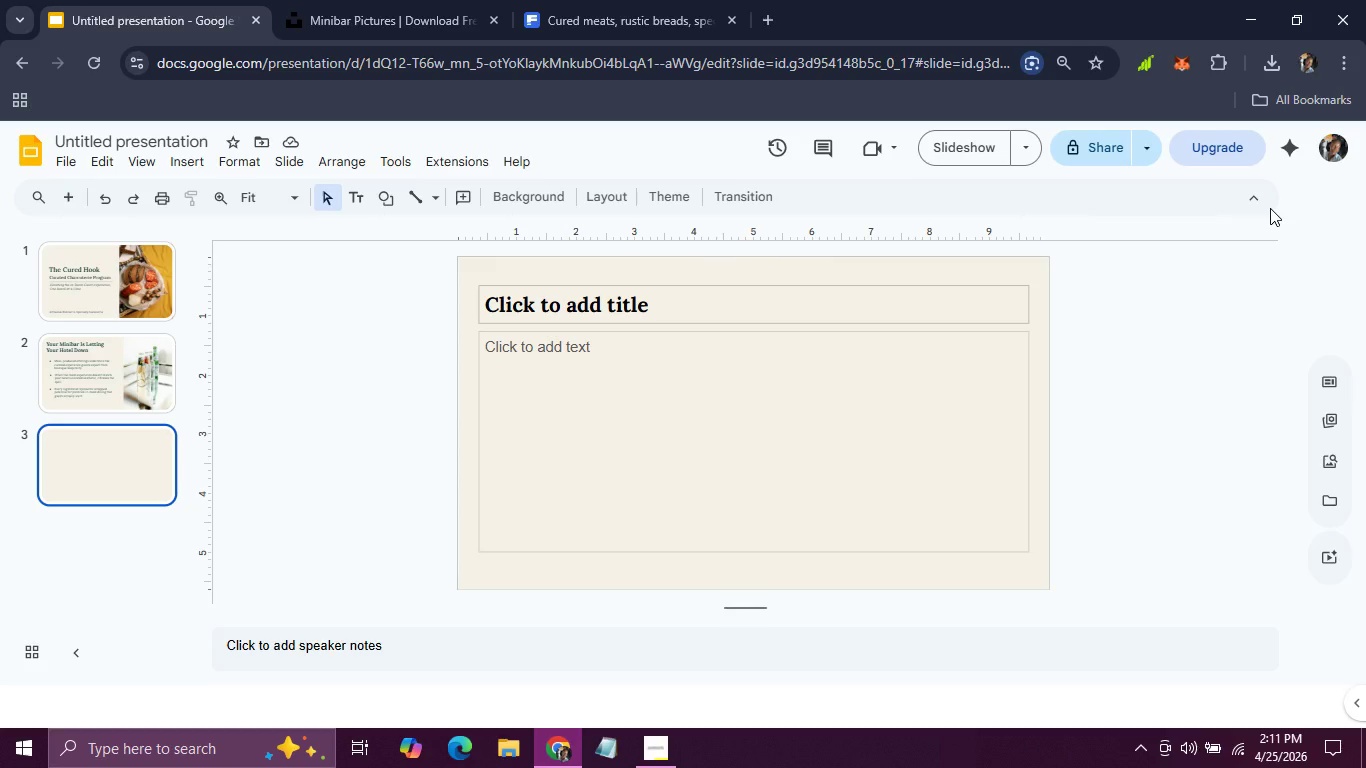 
wait(60.27)
 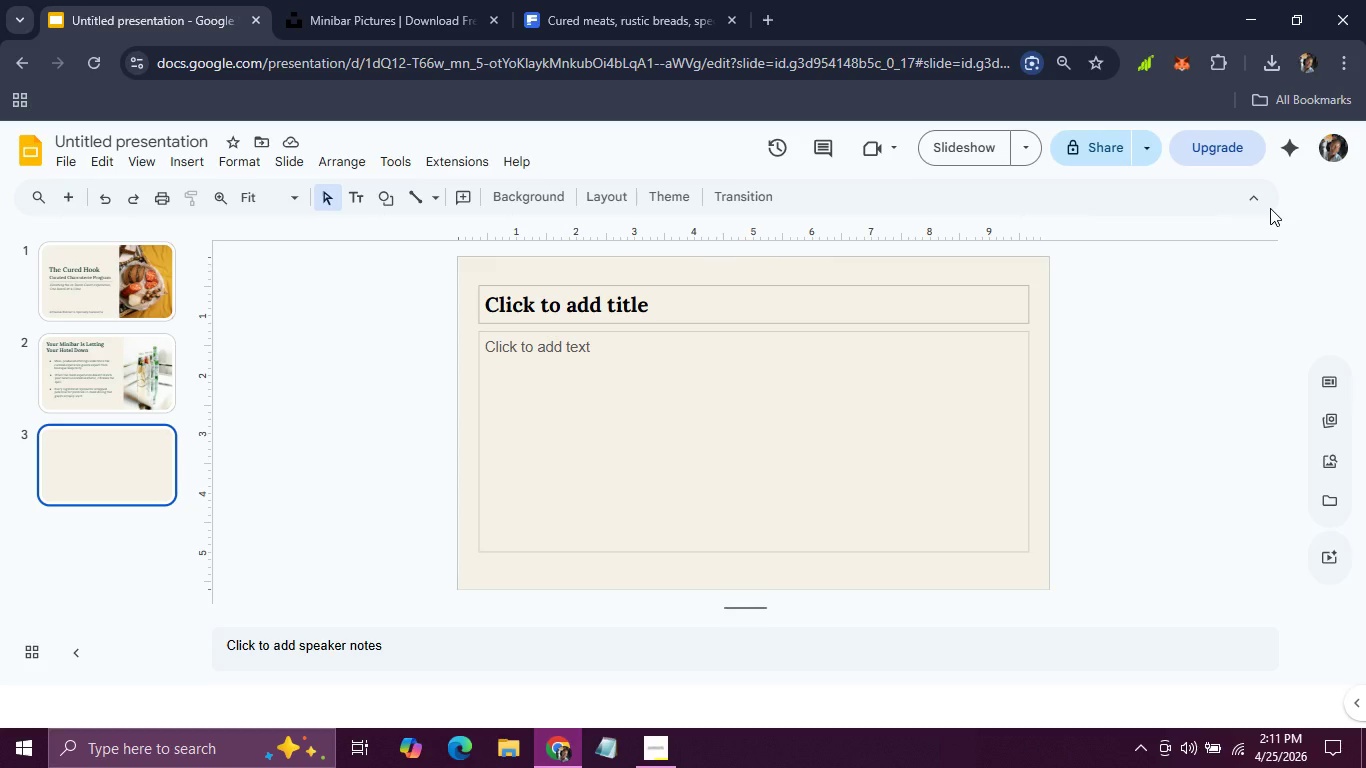 
left_click([583, 198])
 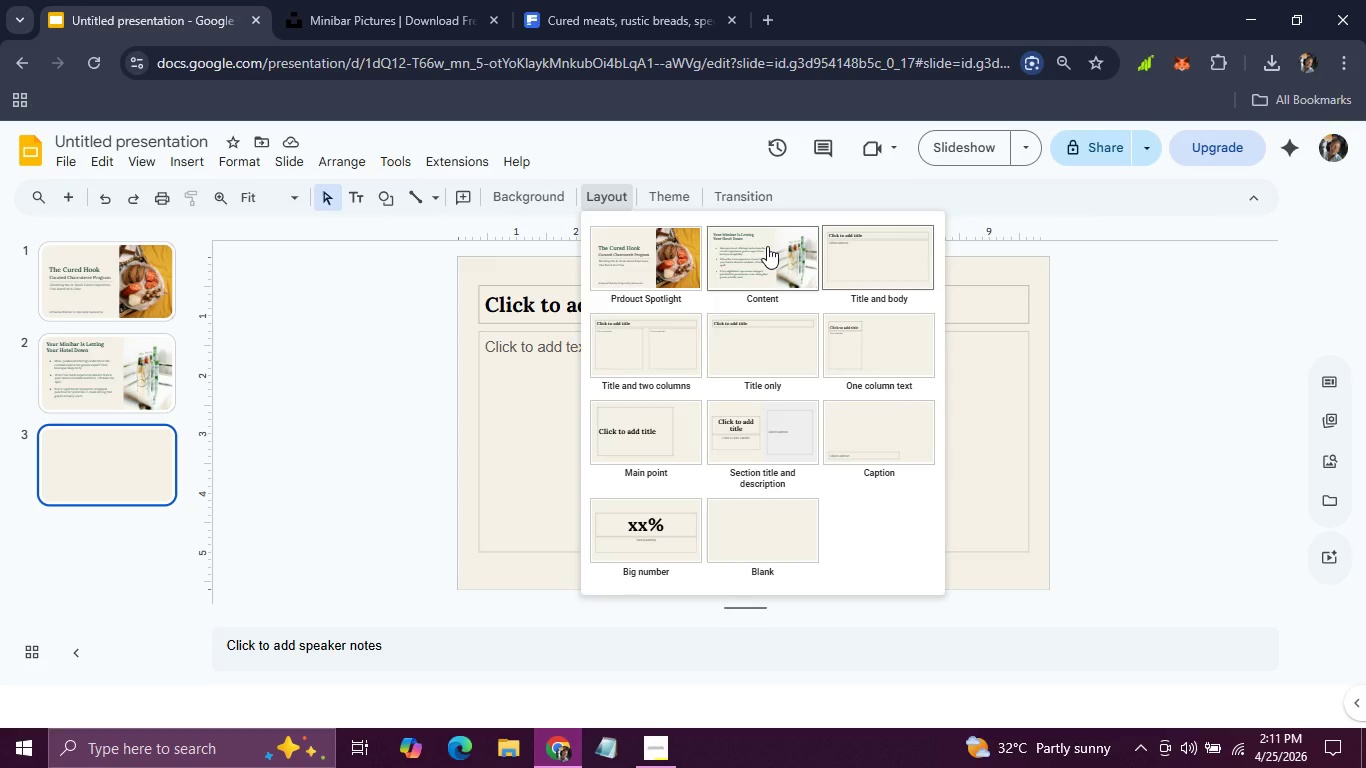 
left_click([767, 246])
 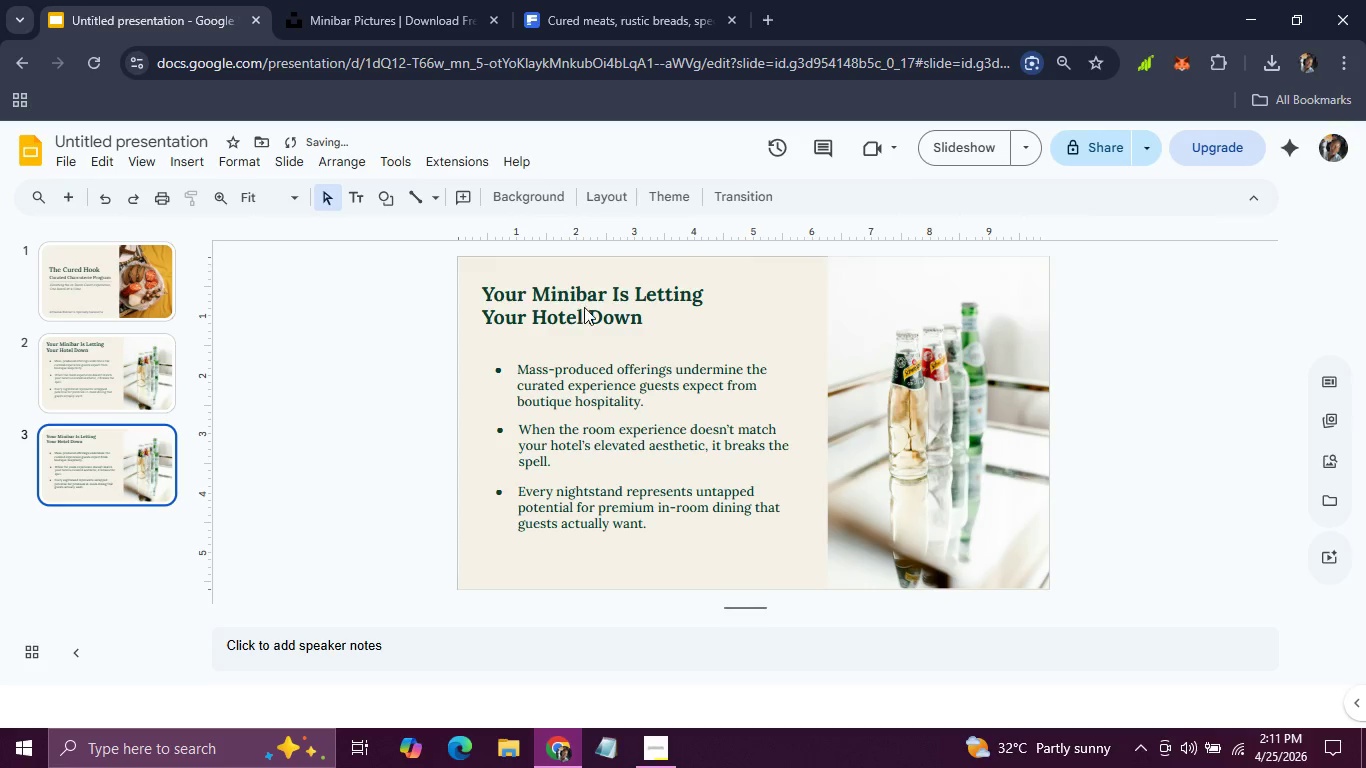 
double_click([584, 307])
 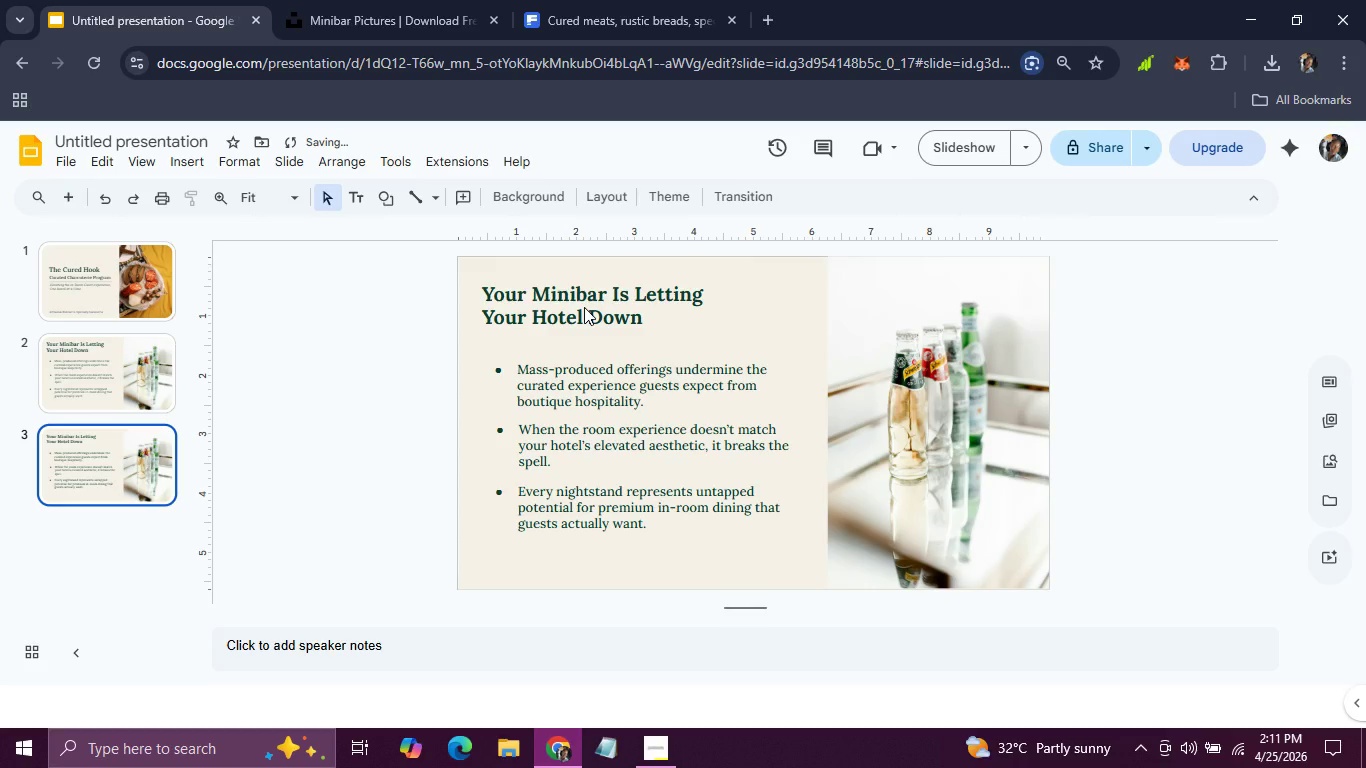 
triple_click([584, 307])
 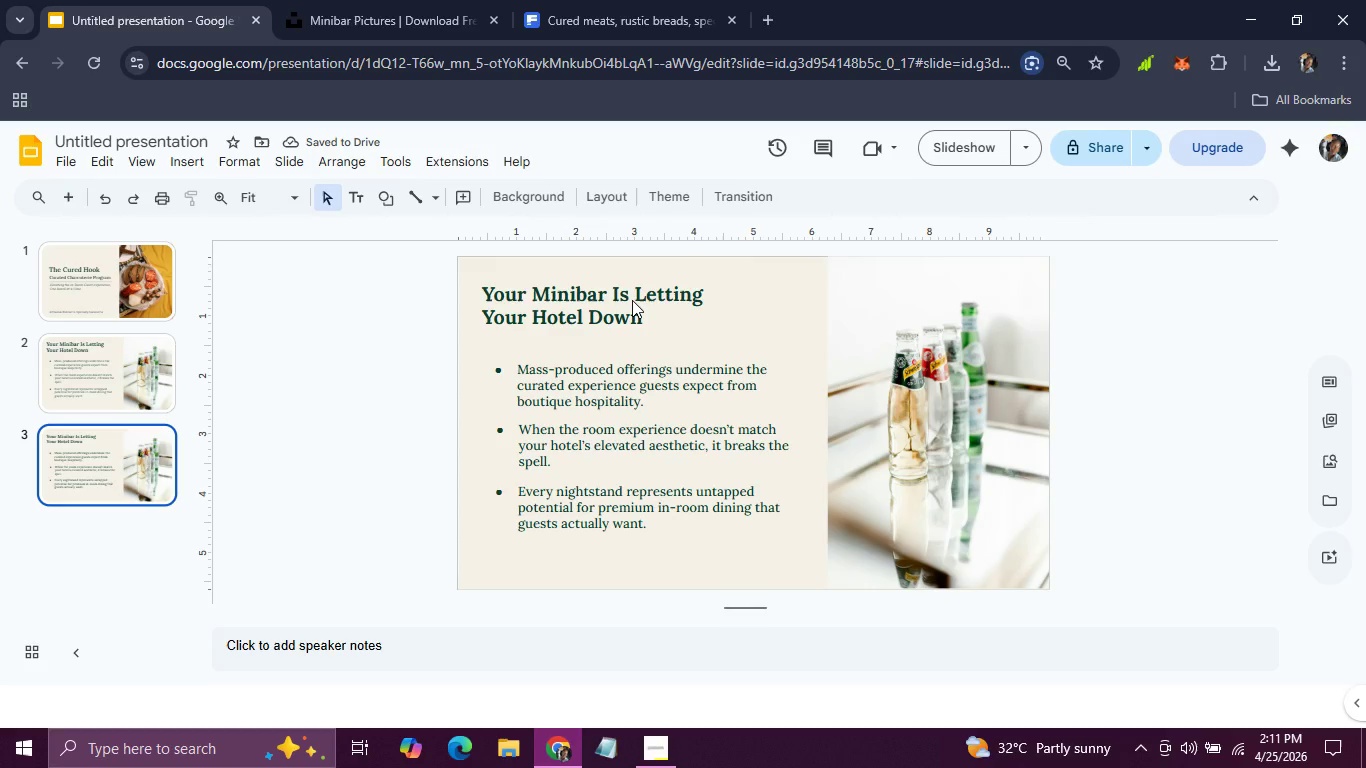 
double_click([632, 300])
 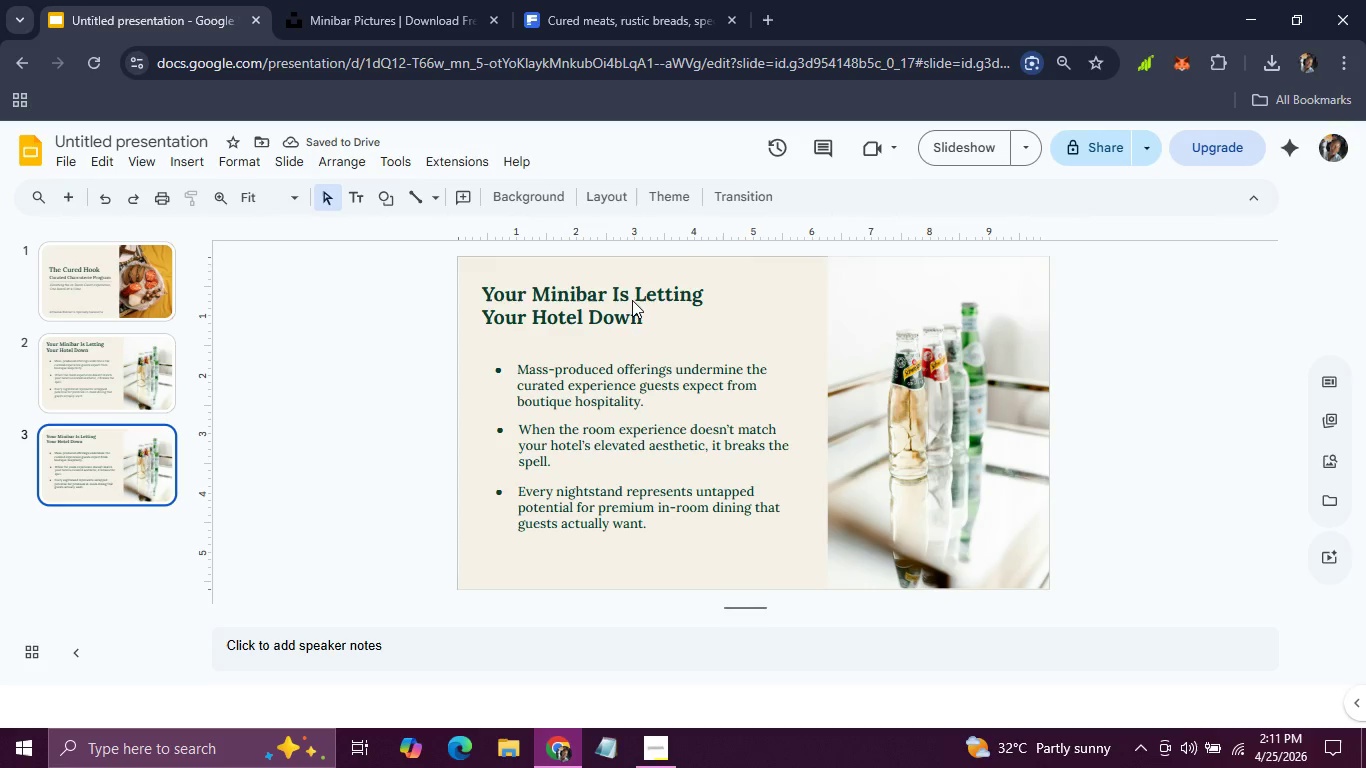 
triple_click([632, 300])
 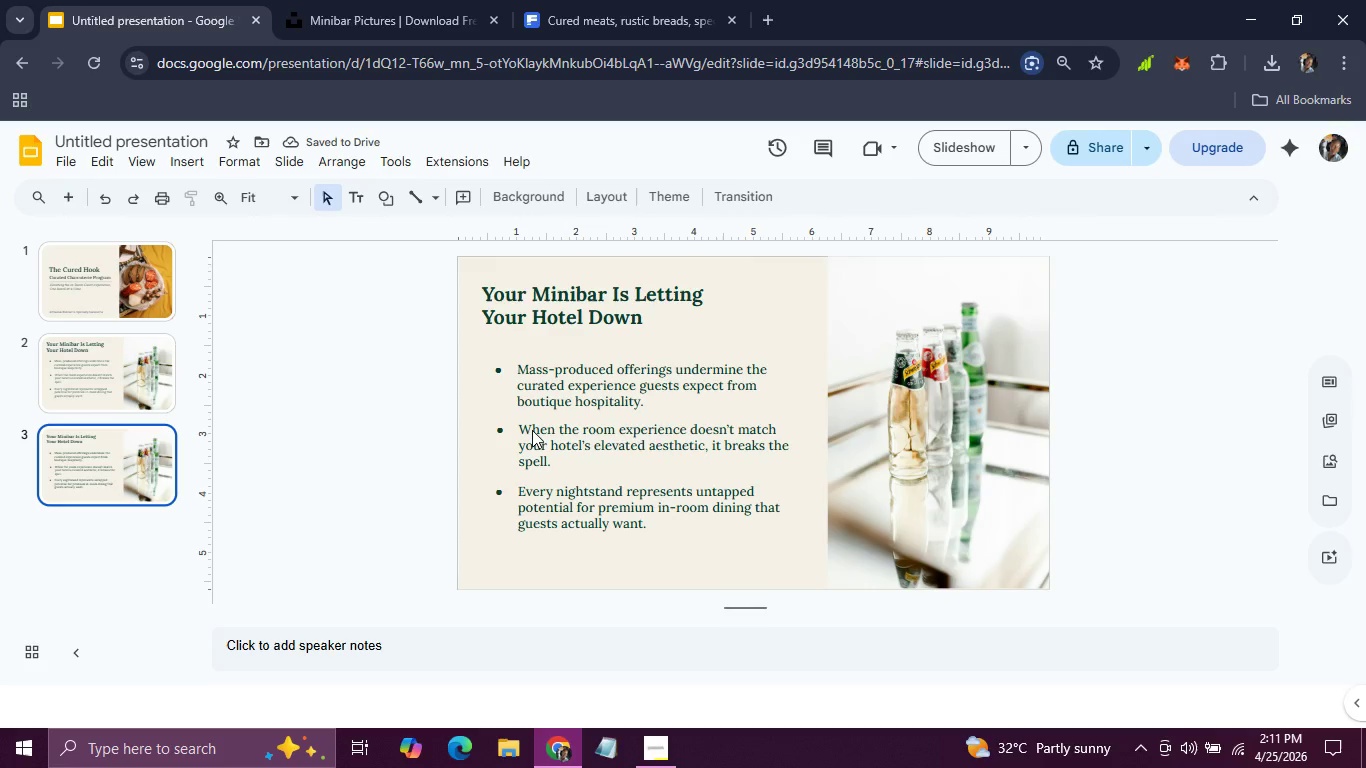 
double_click([532, 430])
 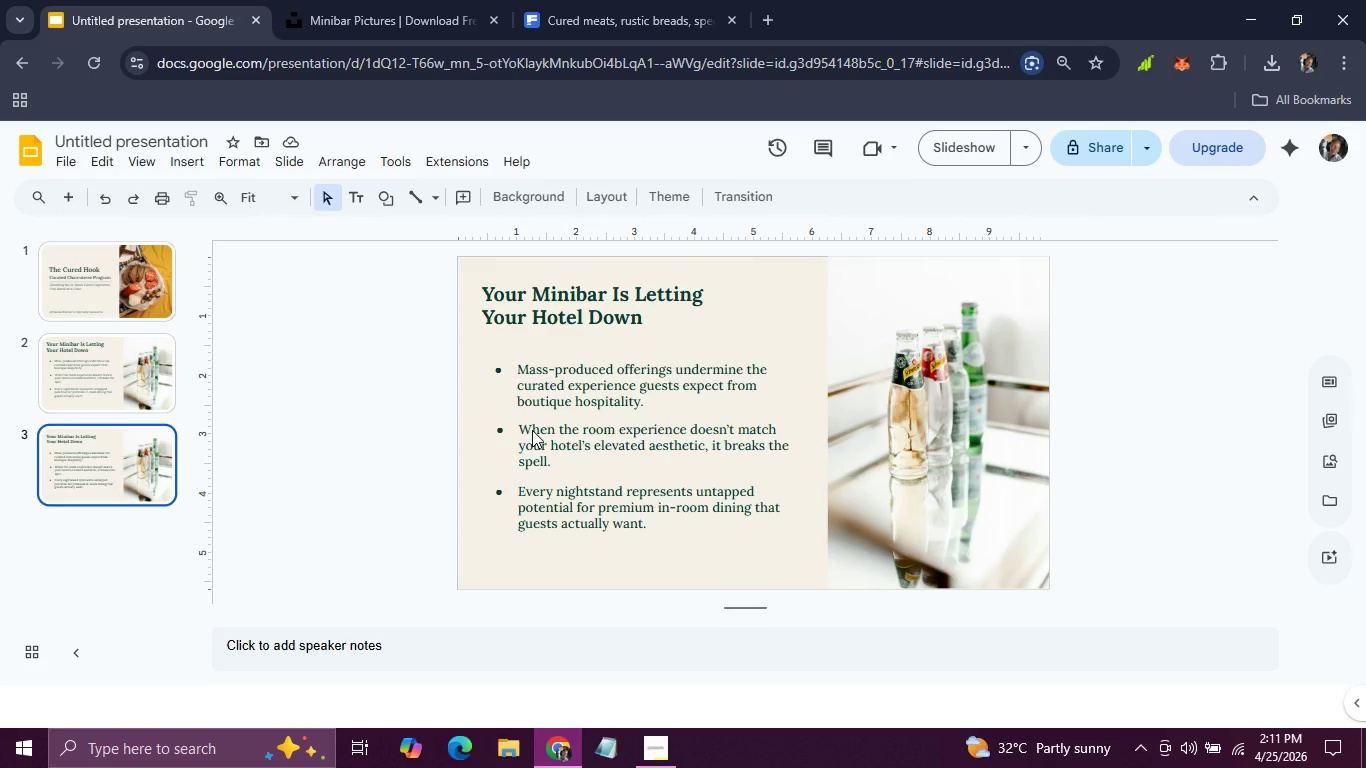 
triple_click([532, 430])
 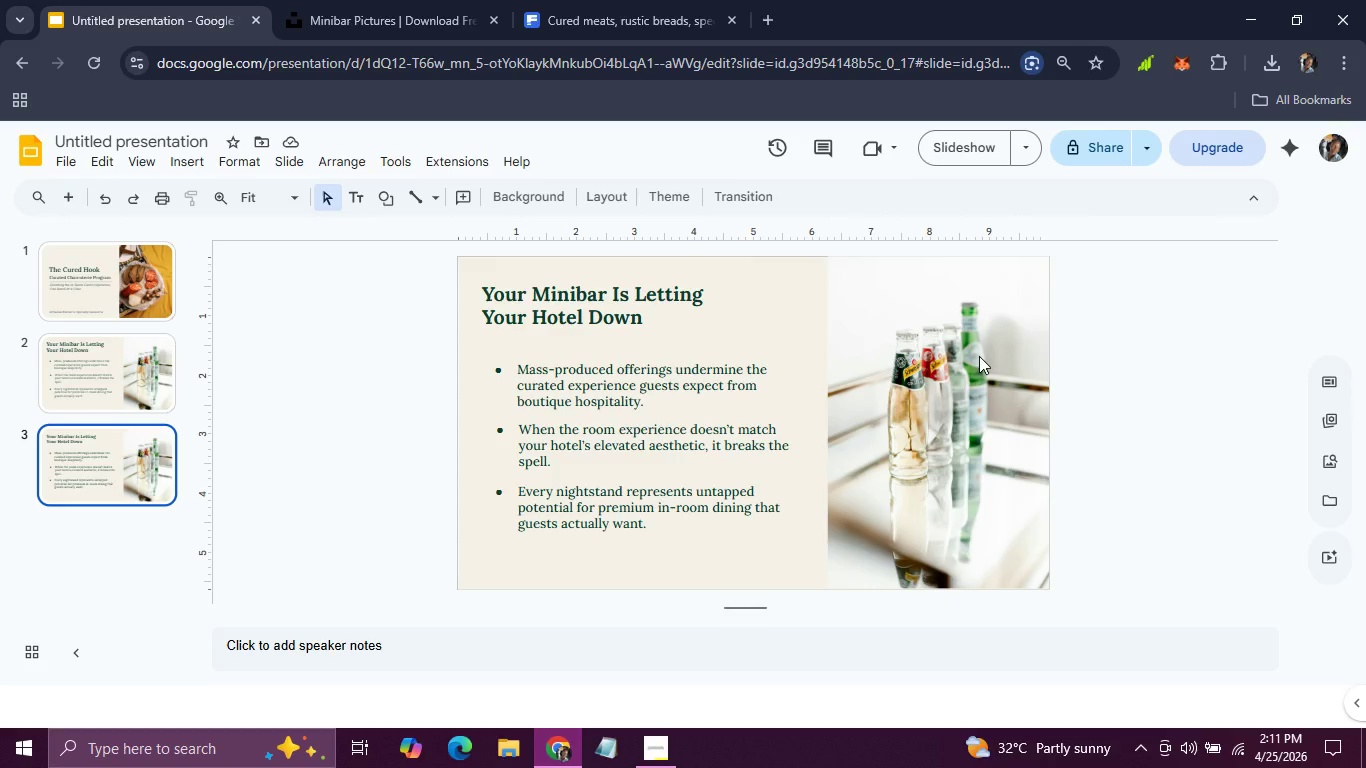 
double_click([979, 356])
 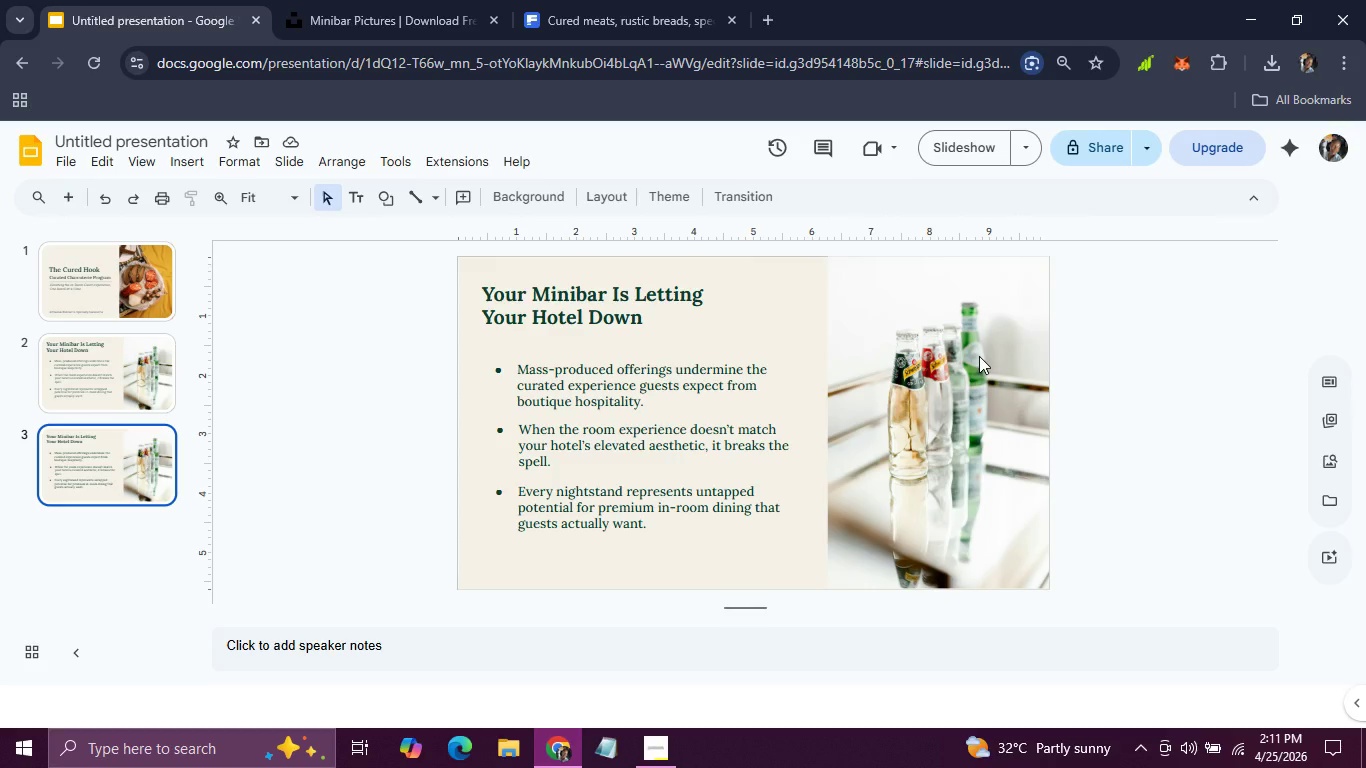 
triple_click([979, 356])
 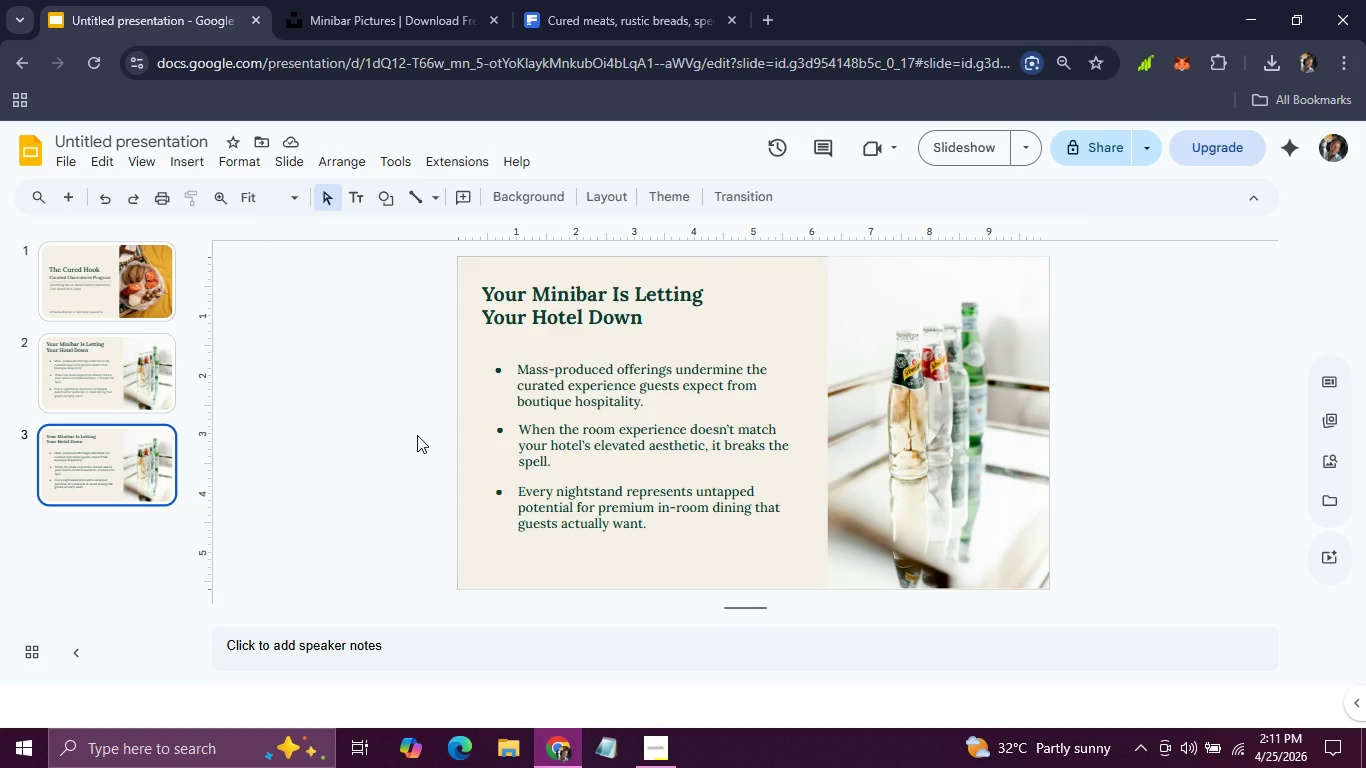 
left_click([417, 435])
 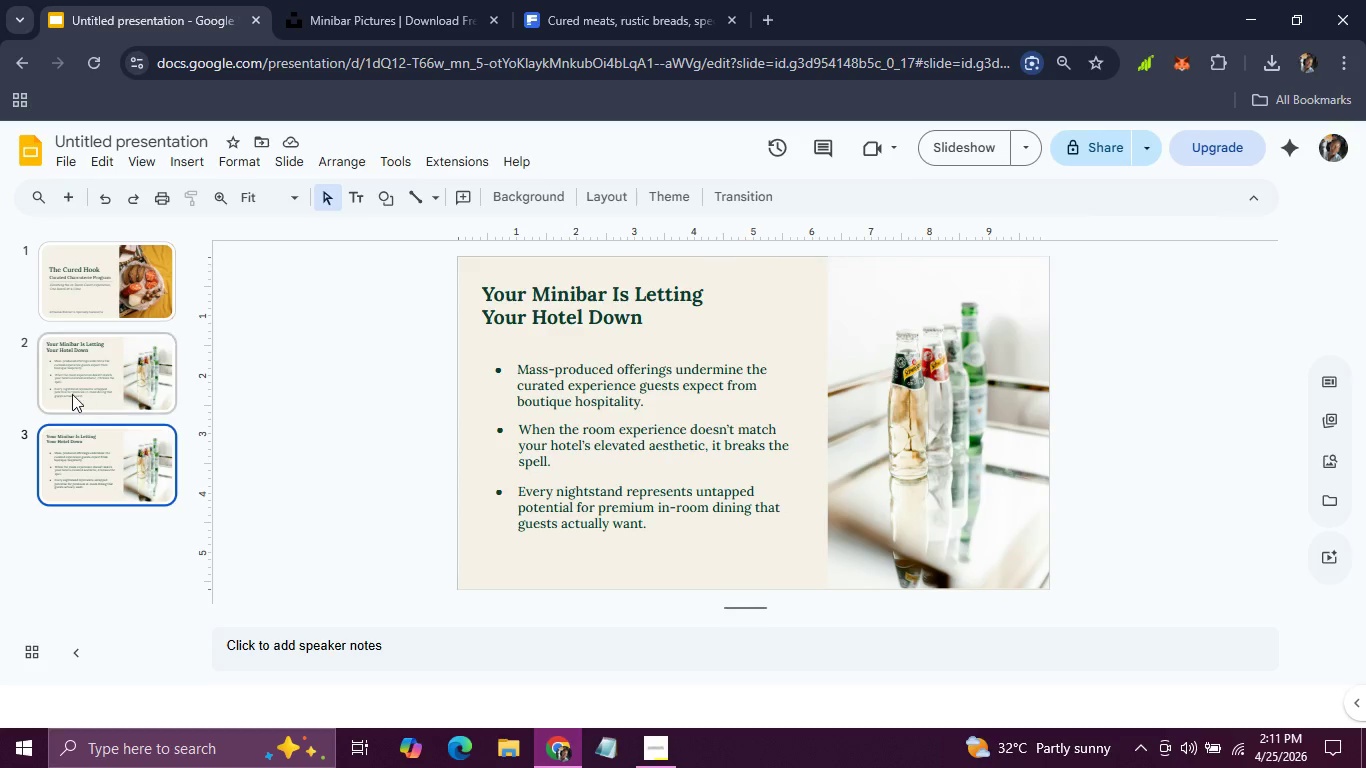 
left_click([72, 393])
 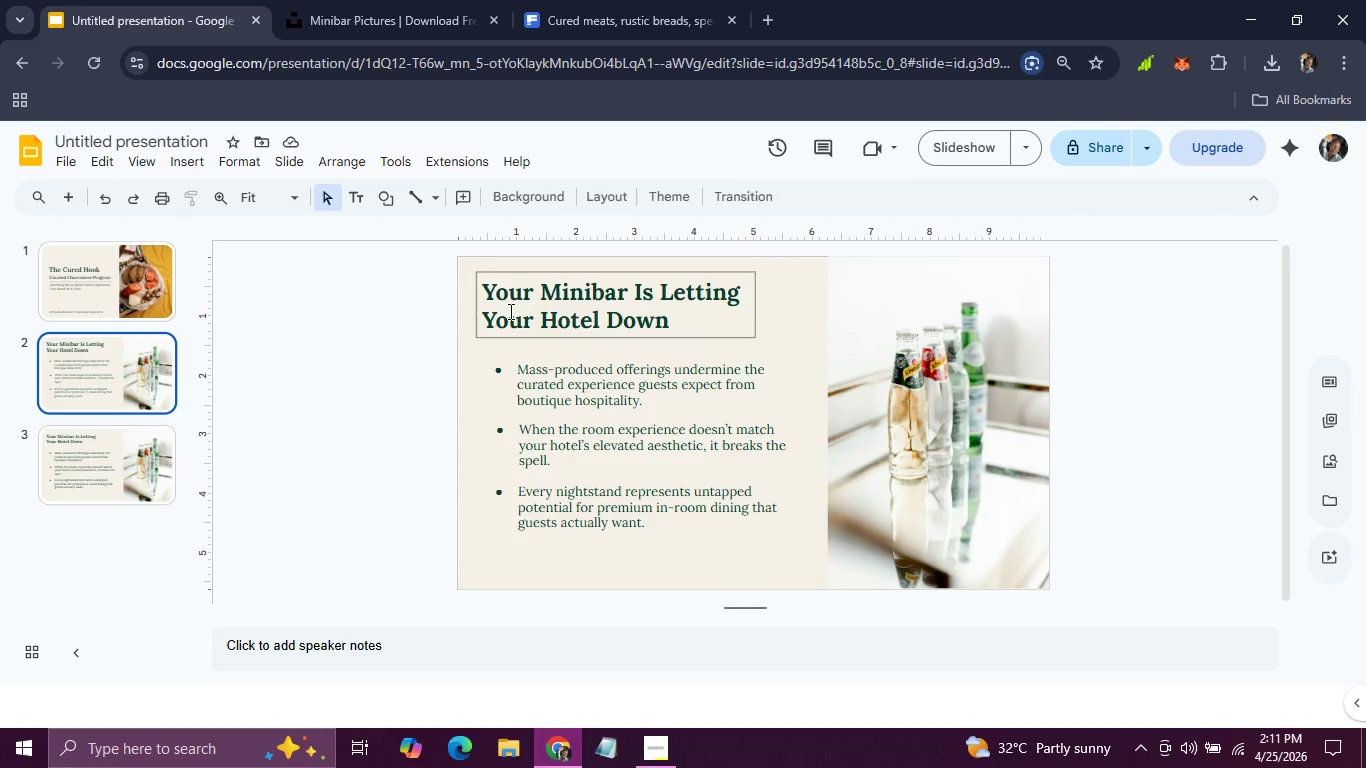 
left_click([509, 311])
 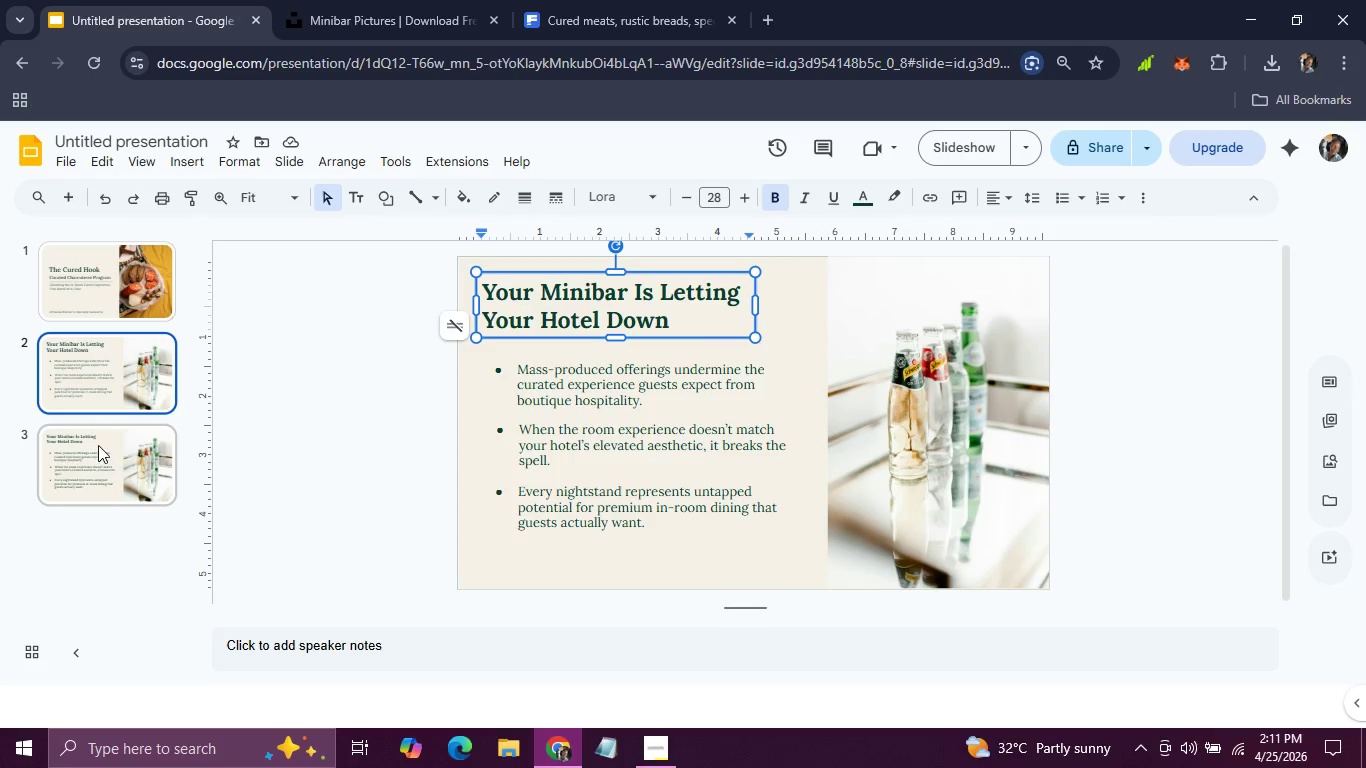 
left_click([96, 454])
 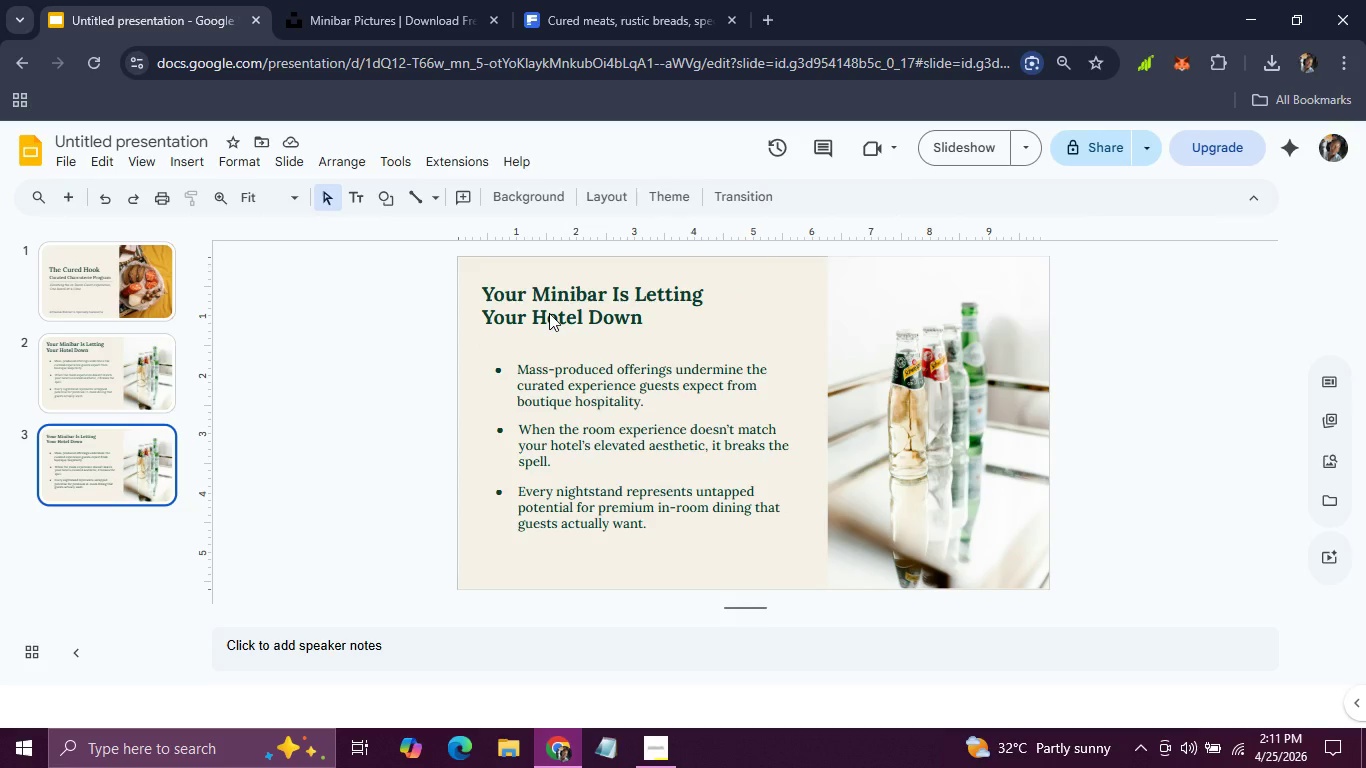 
double_click([549, 313])
 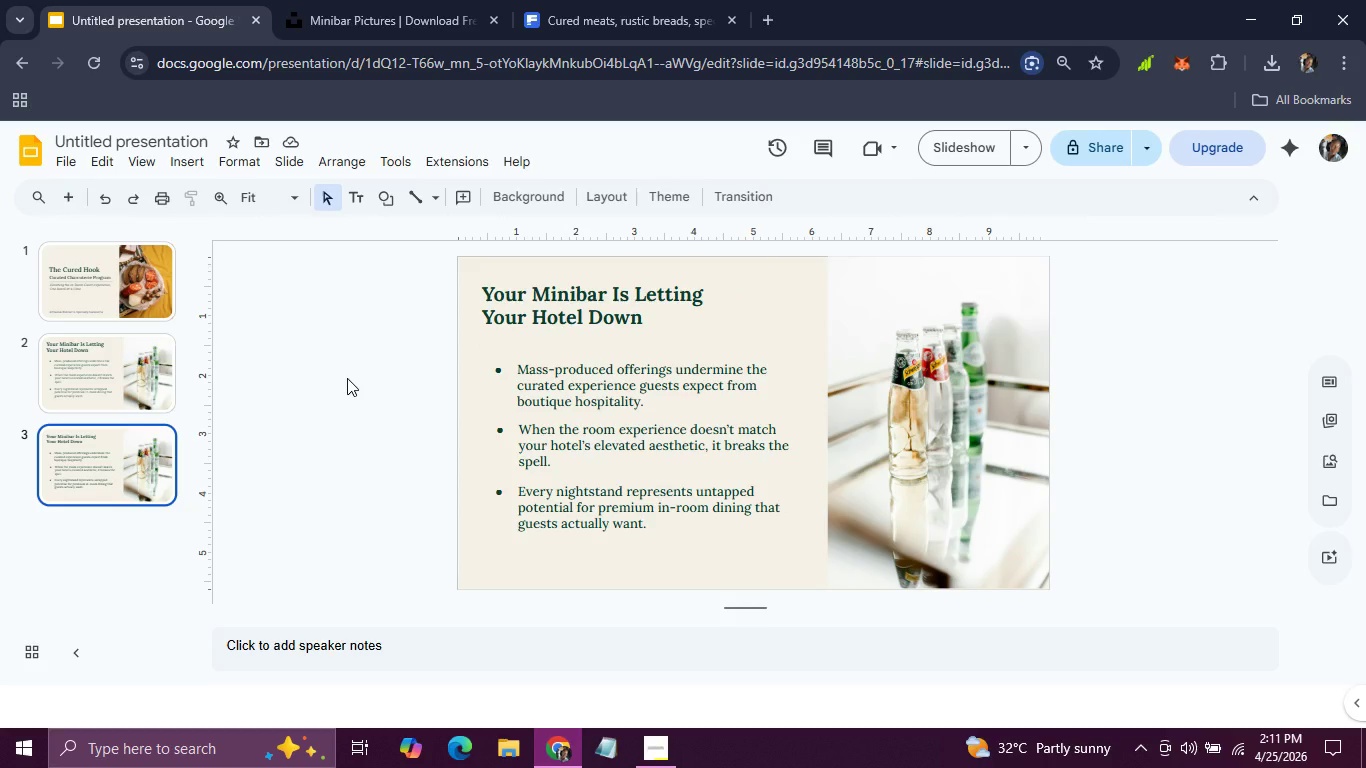 
key(Backspace)
 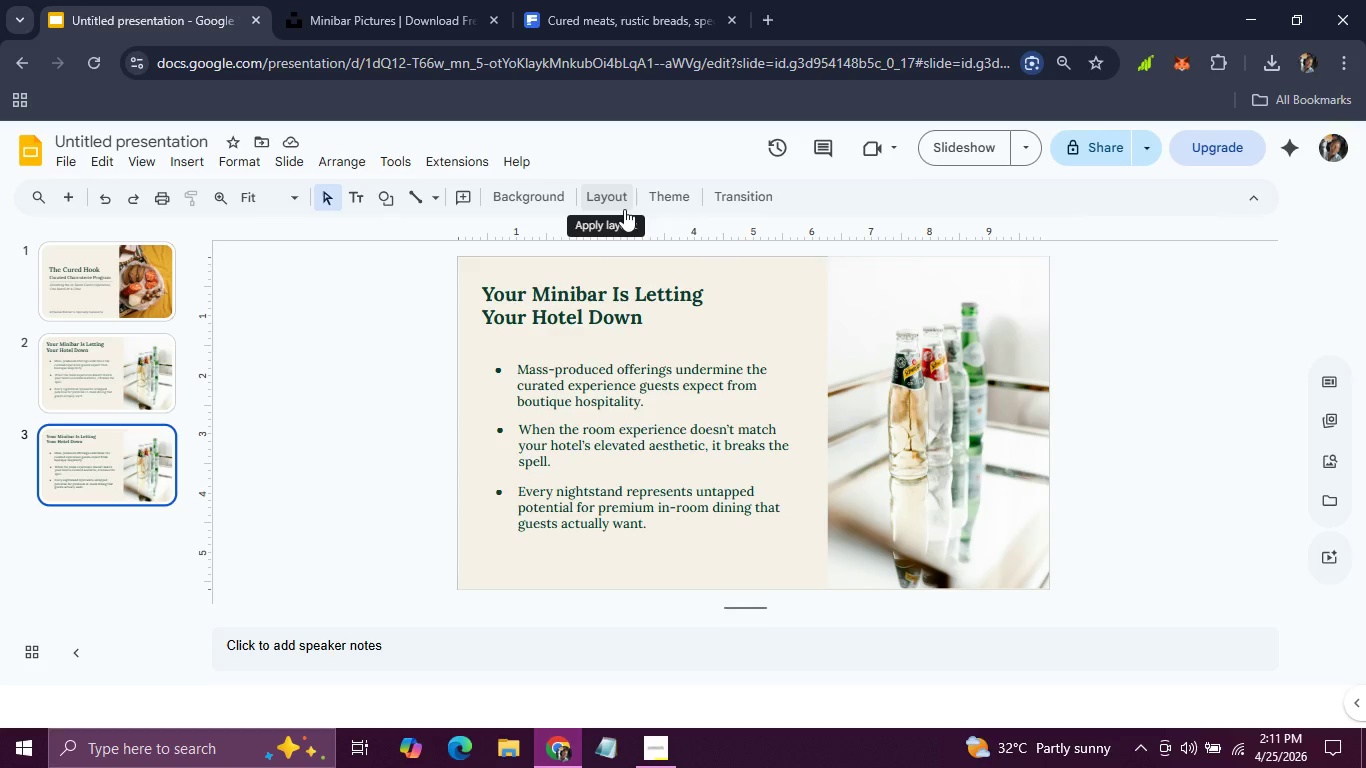 
wait(5.64)
 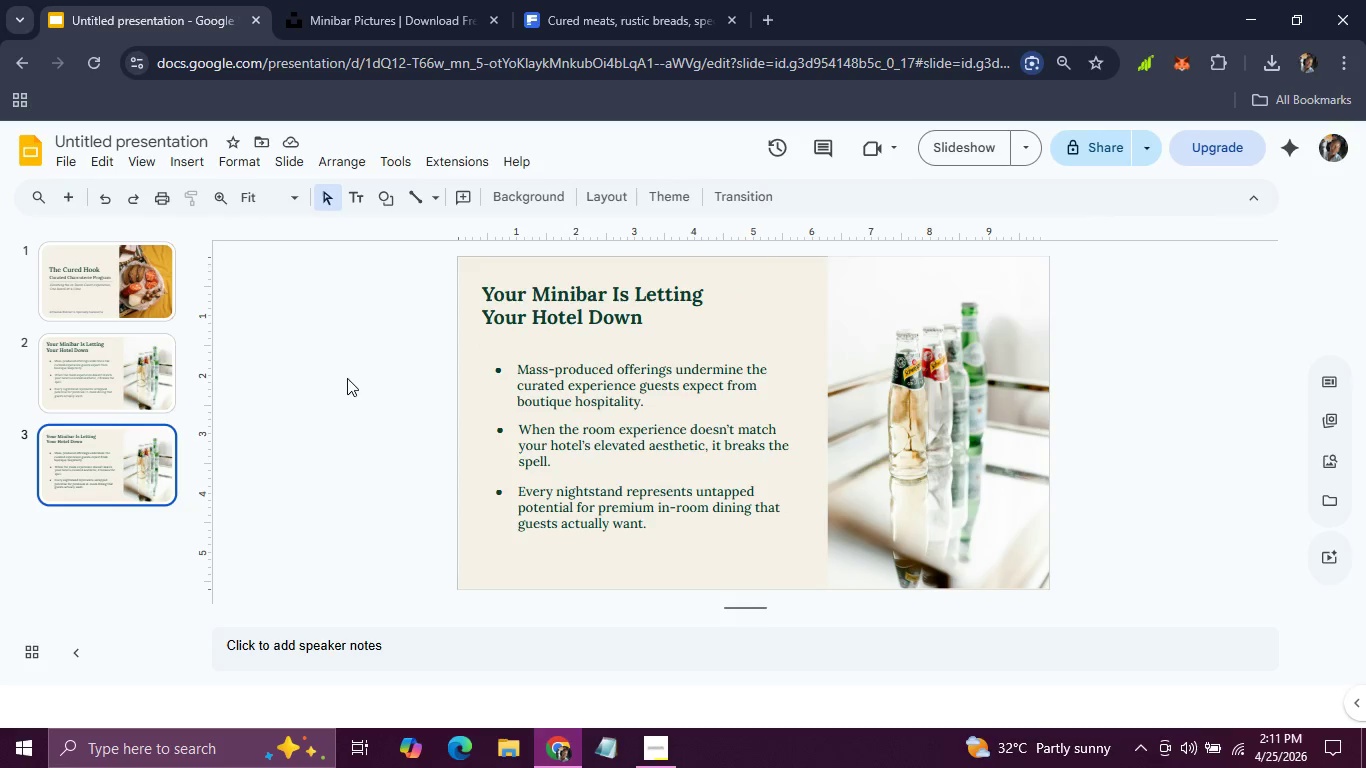 
left_click([615, 202])
 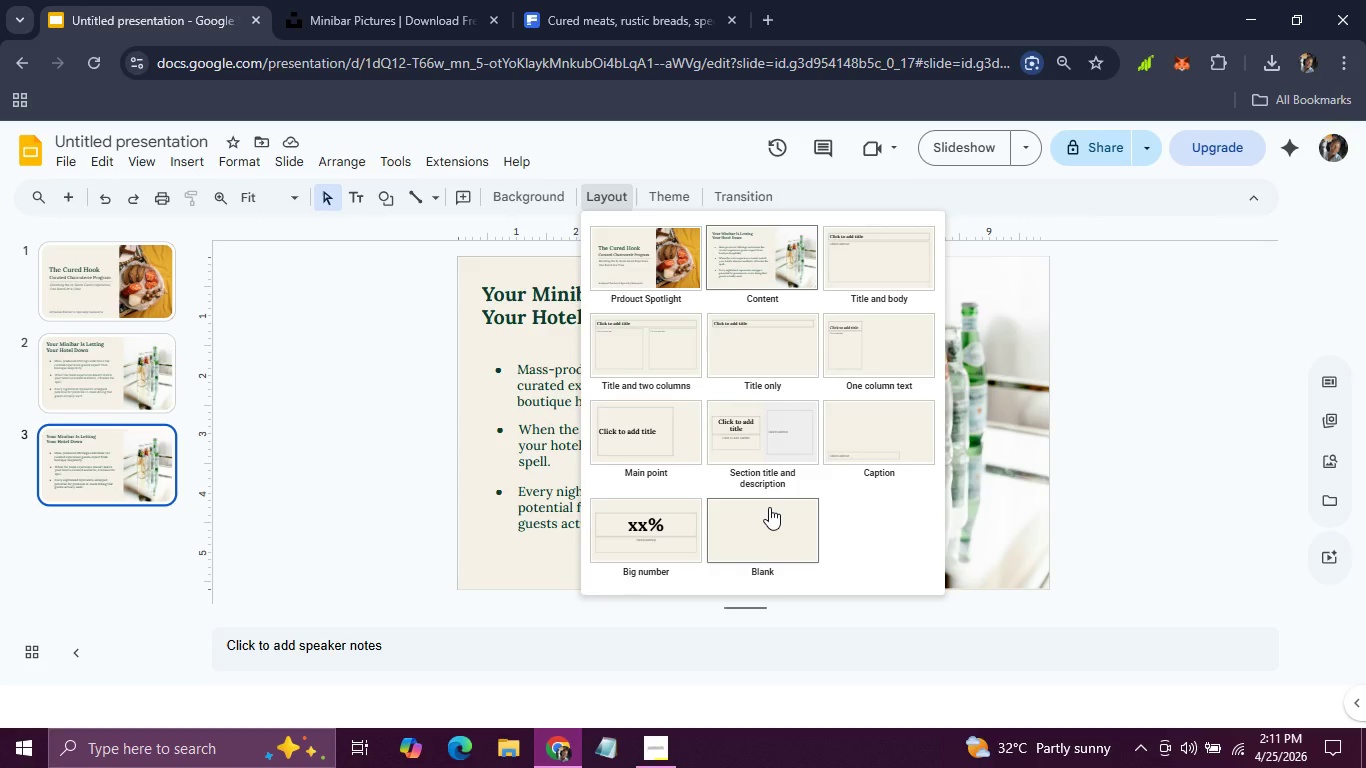 
left_click([769, 507])
 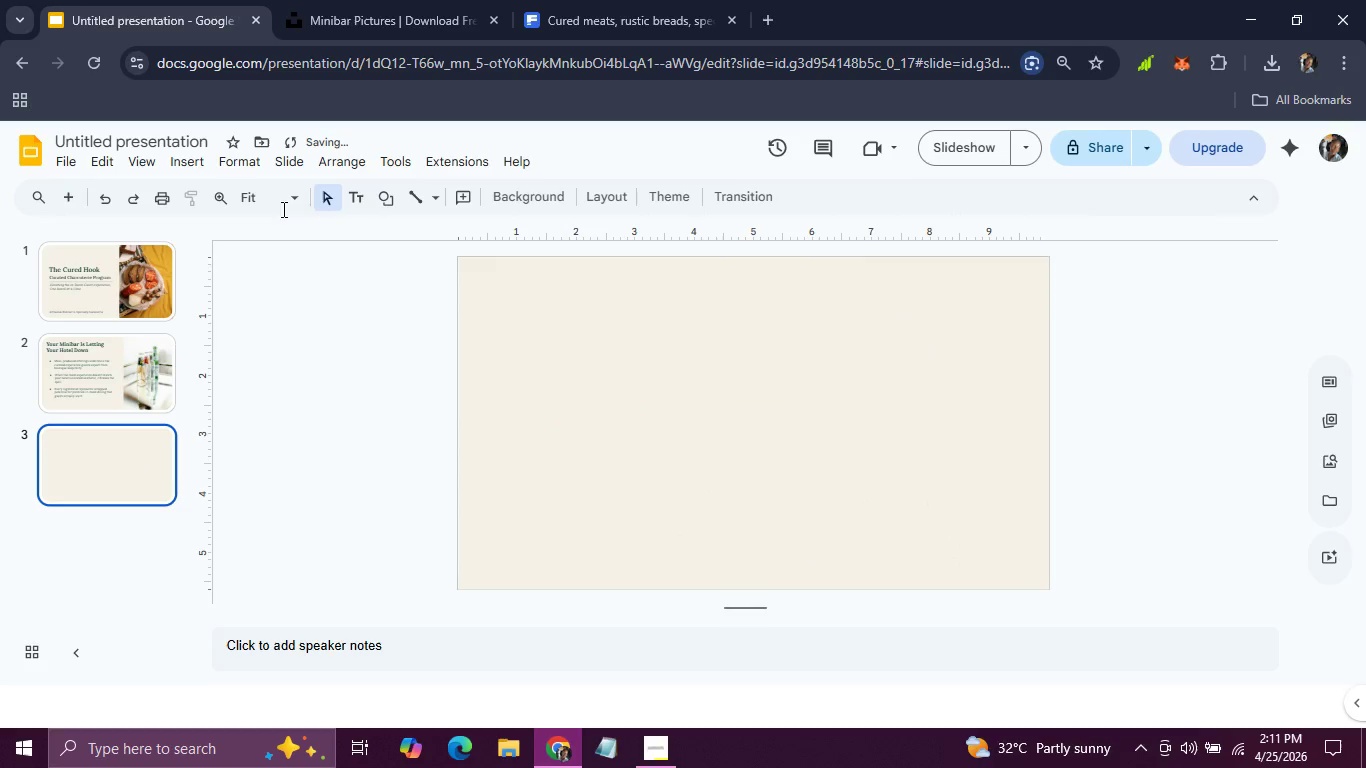 
left_click([363, 200])
 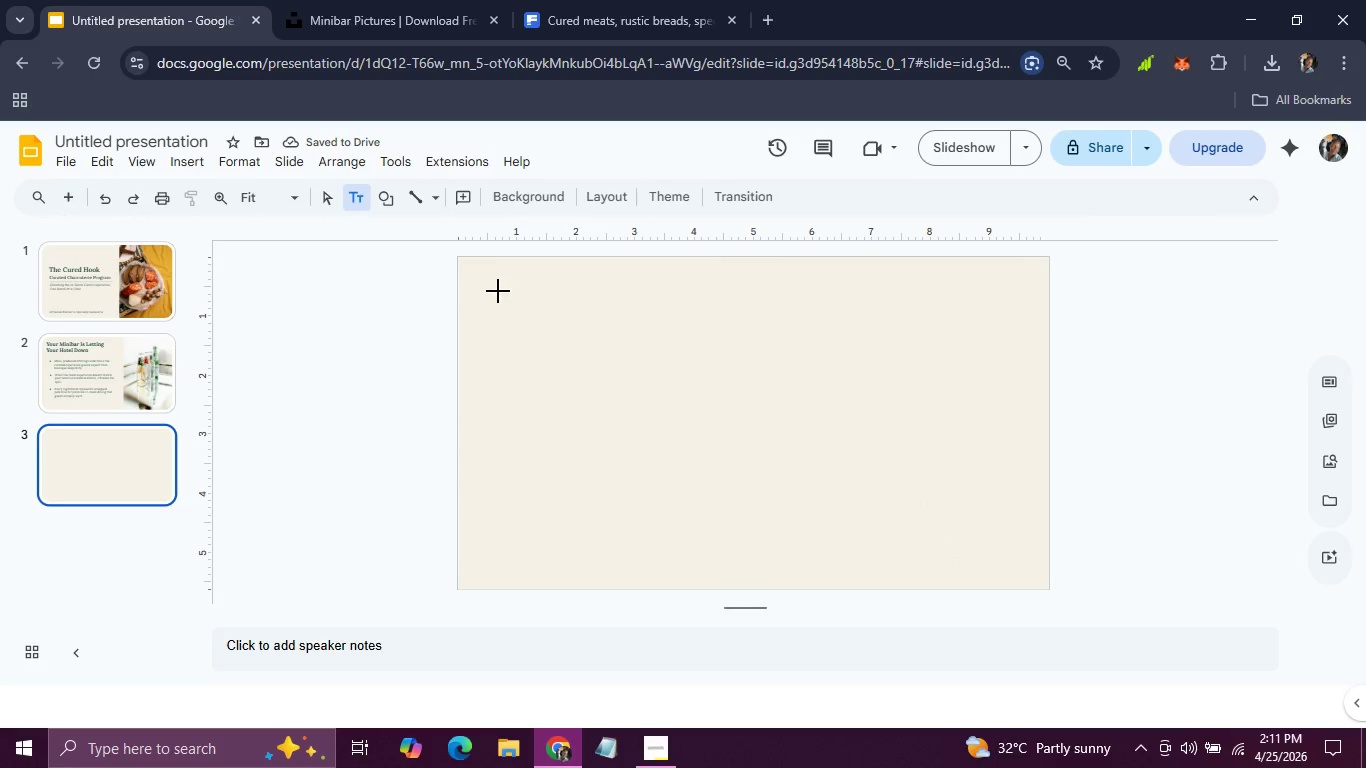 
left_click([499, 291])
 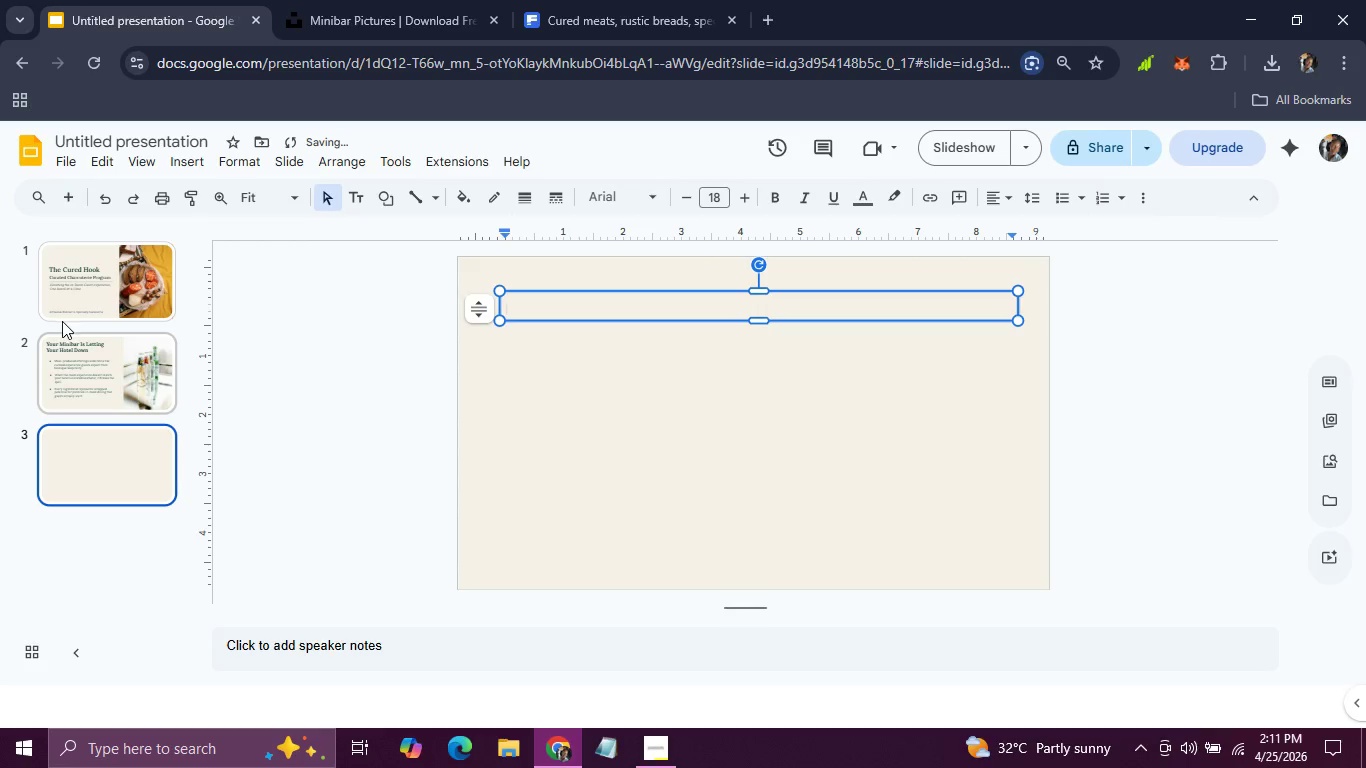 
left_click([62, 355])
 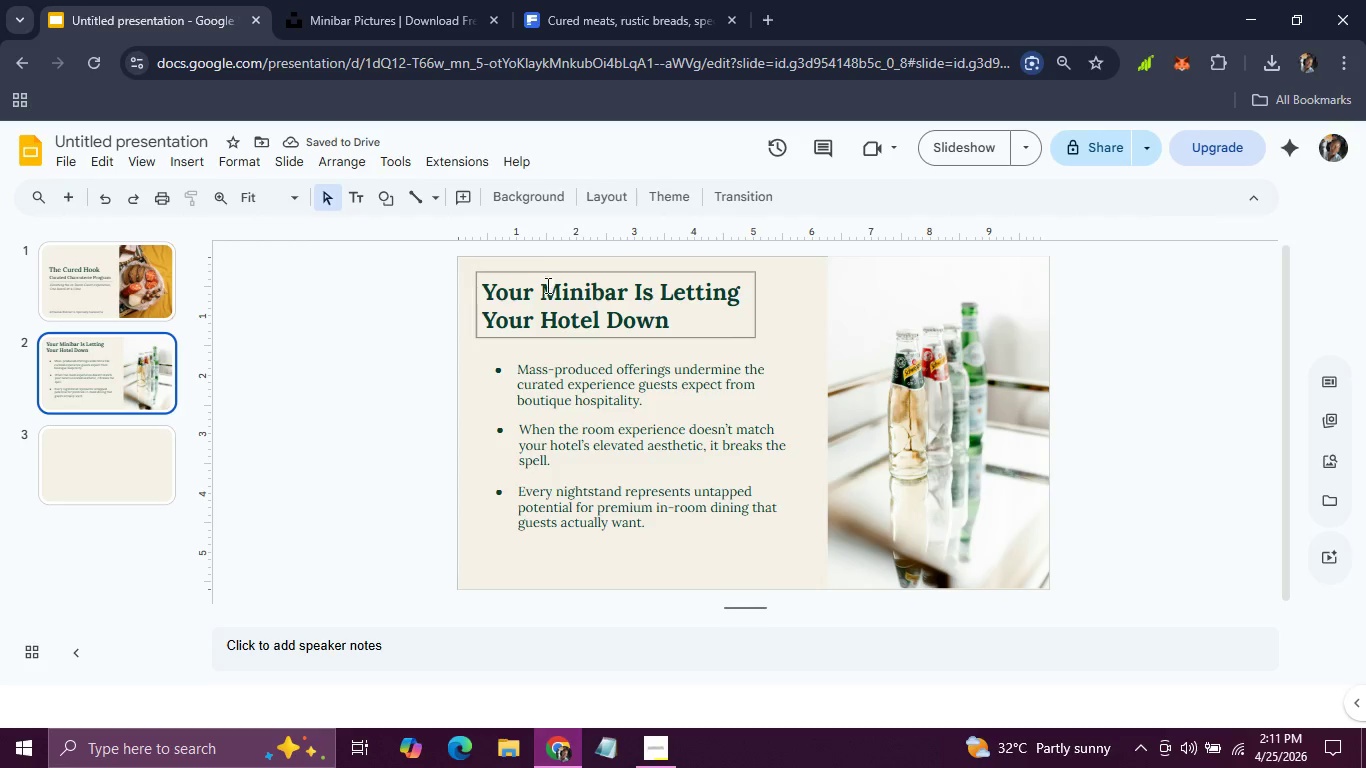 
left_click([544, 287])
 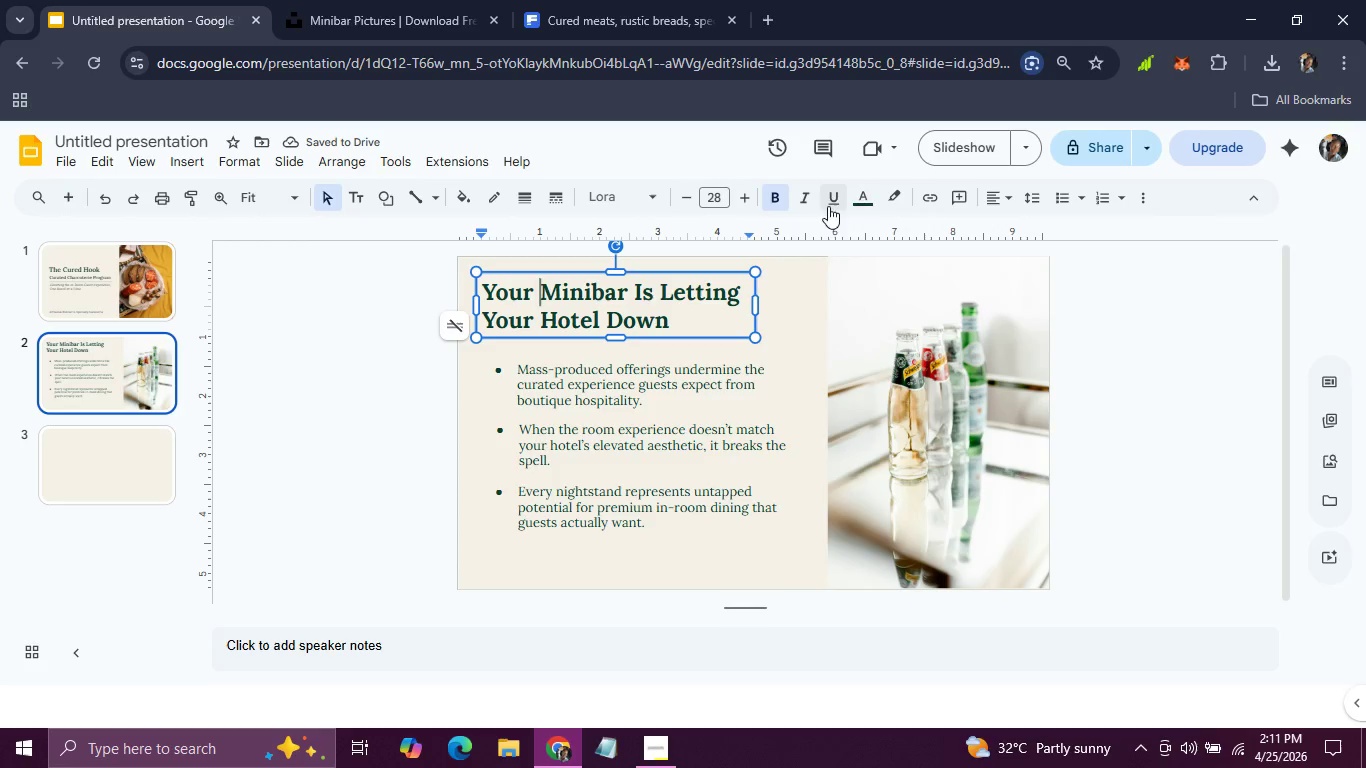 
left_click([850, 203])
 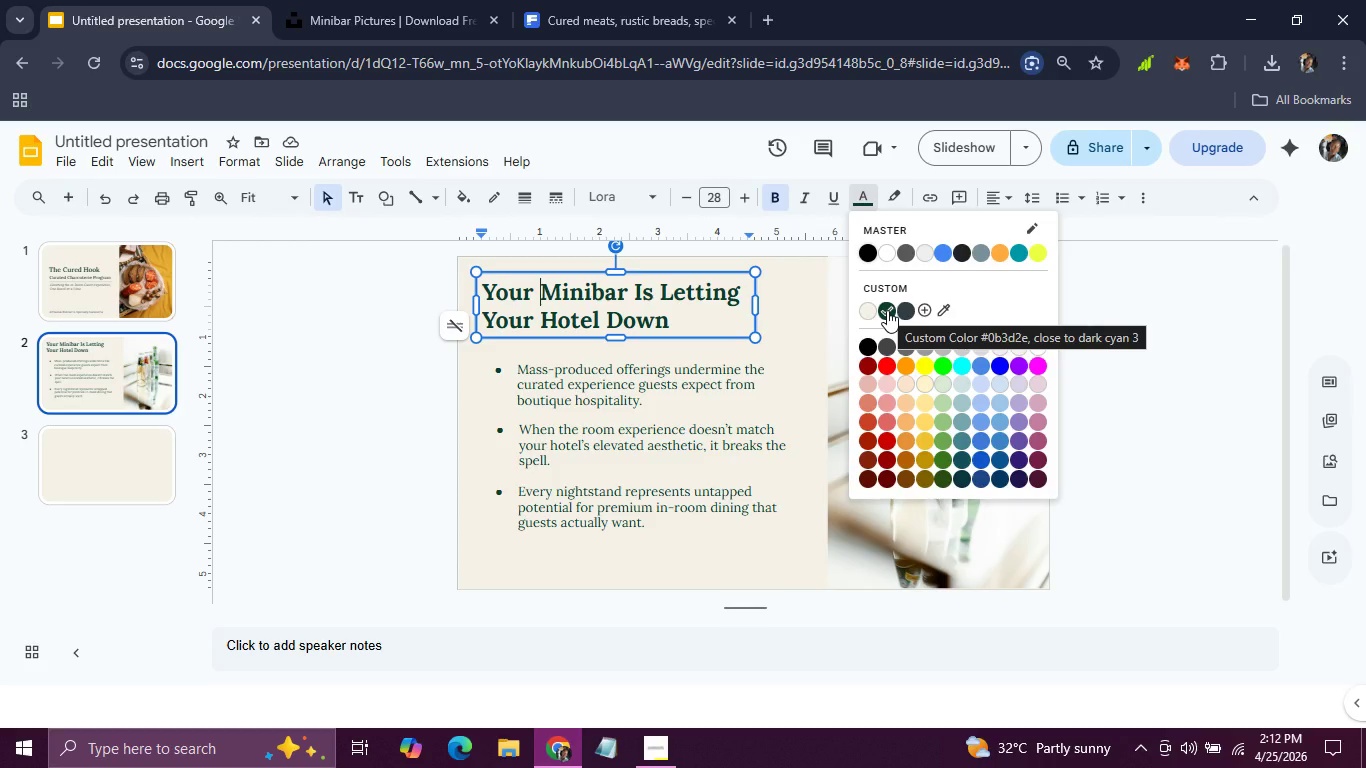 
left_click_drag(start_coordinate=[686, 318], to_coordinate=[464, 275])
 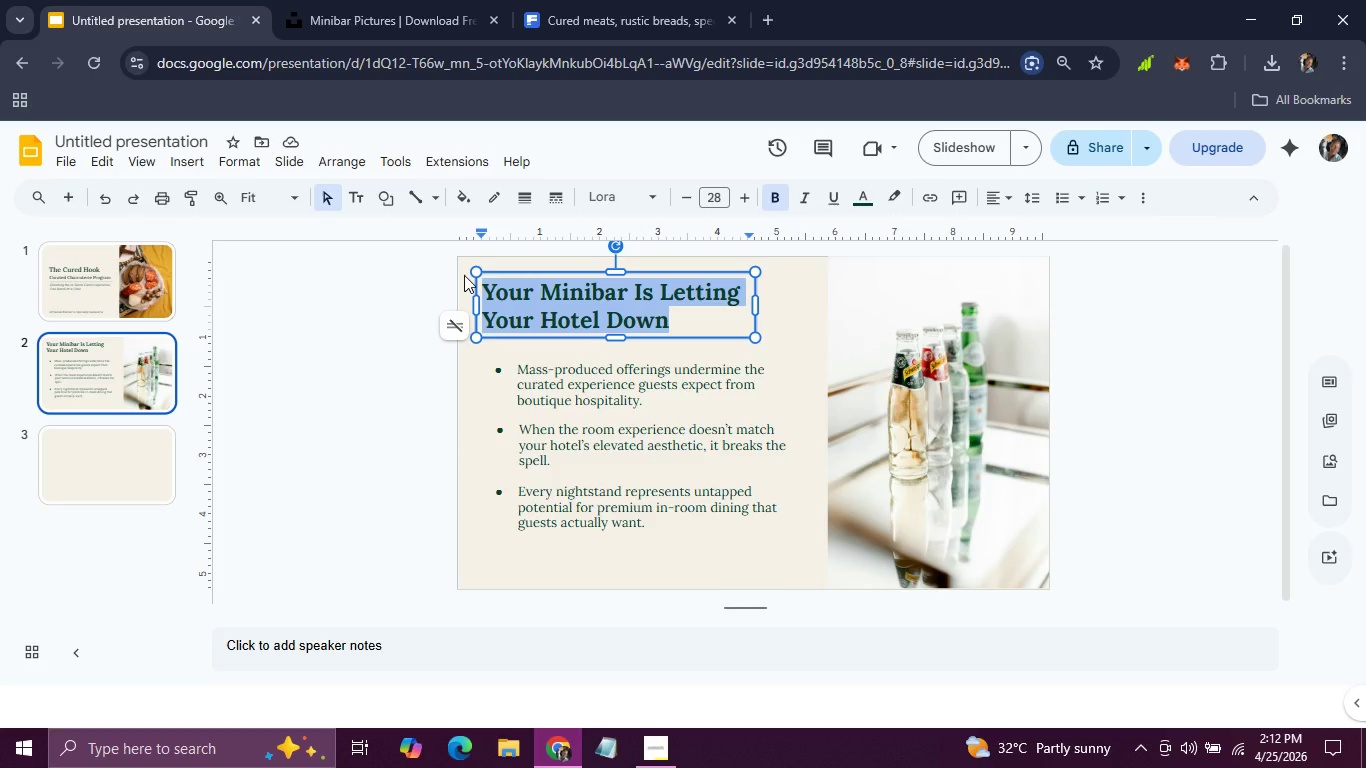 
hold_key(key=ControlLeft, duration=1.0)
 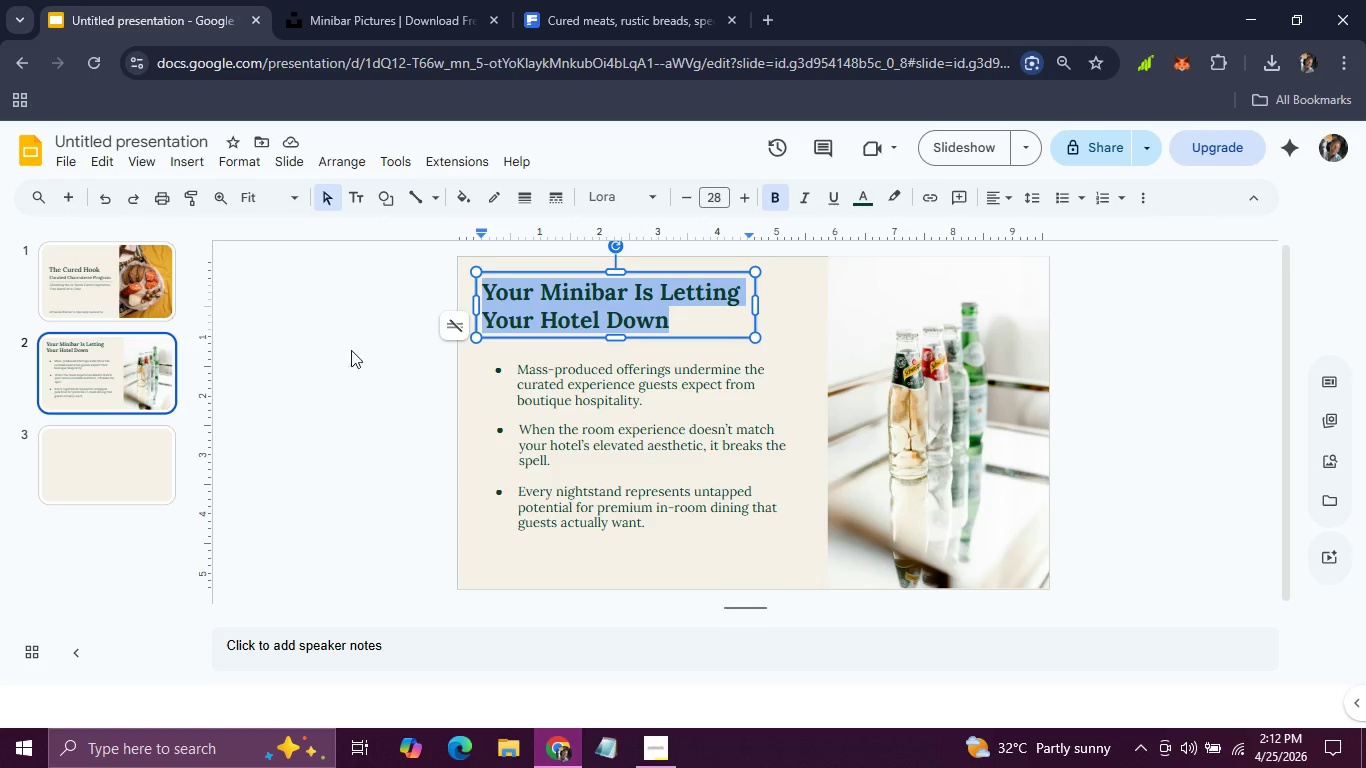 
hold_key(key=C, duration=0.36)
 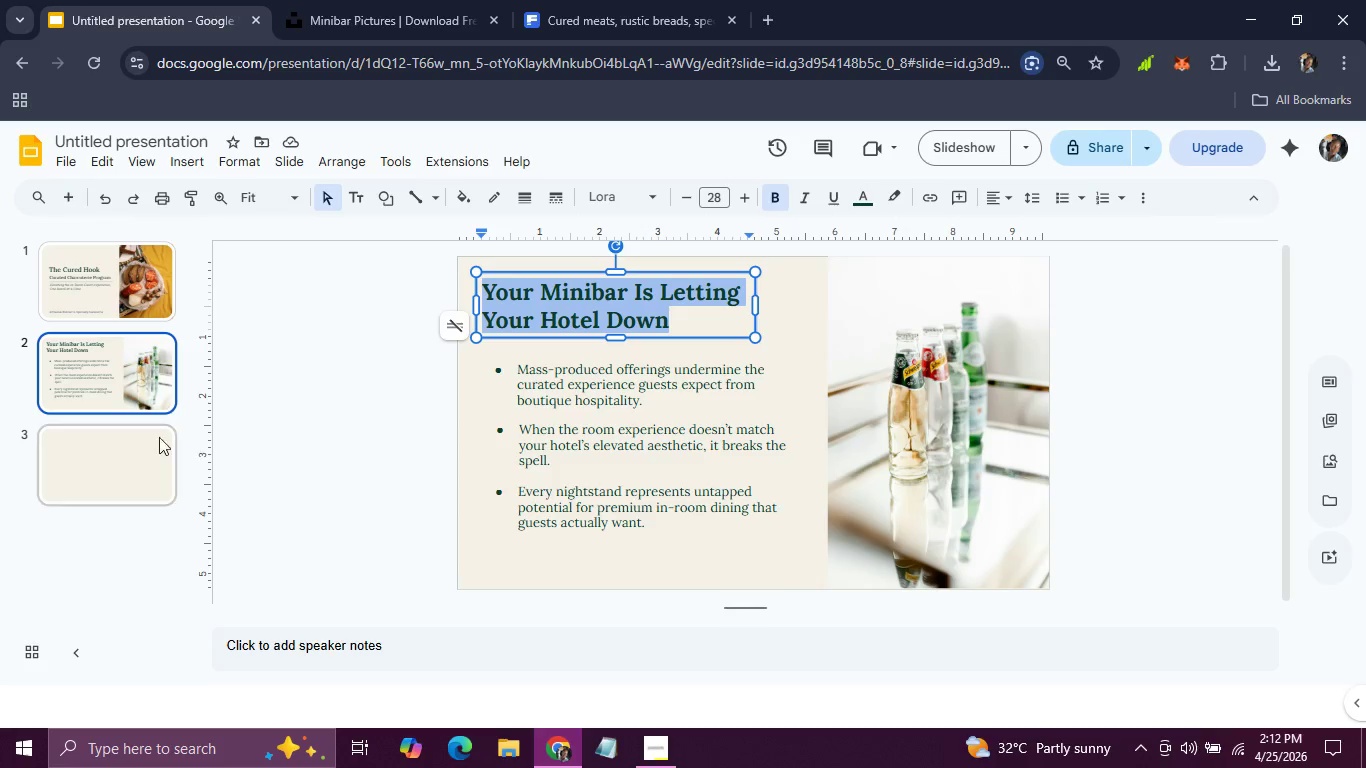 
left_click([133, 445])
 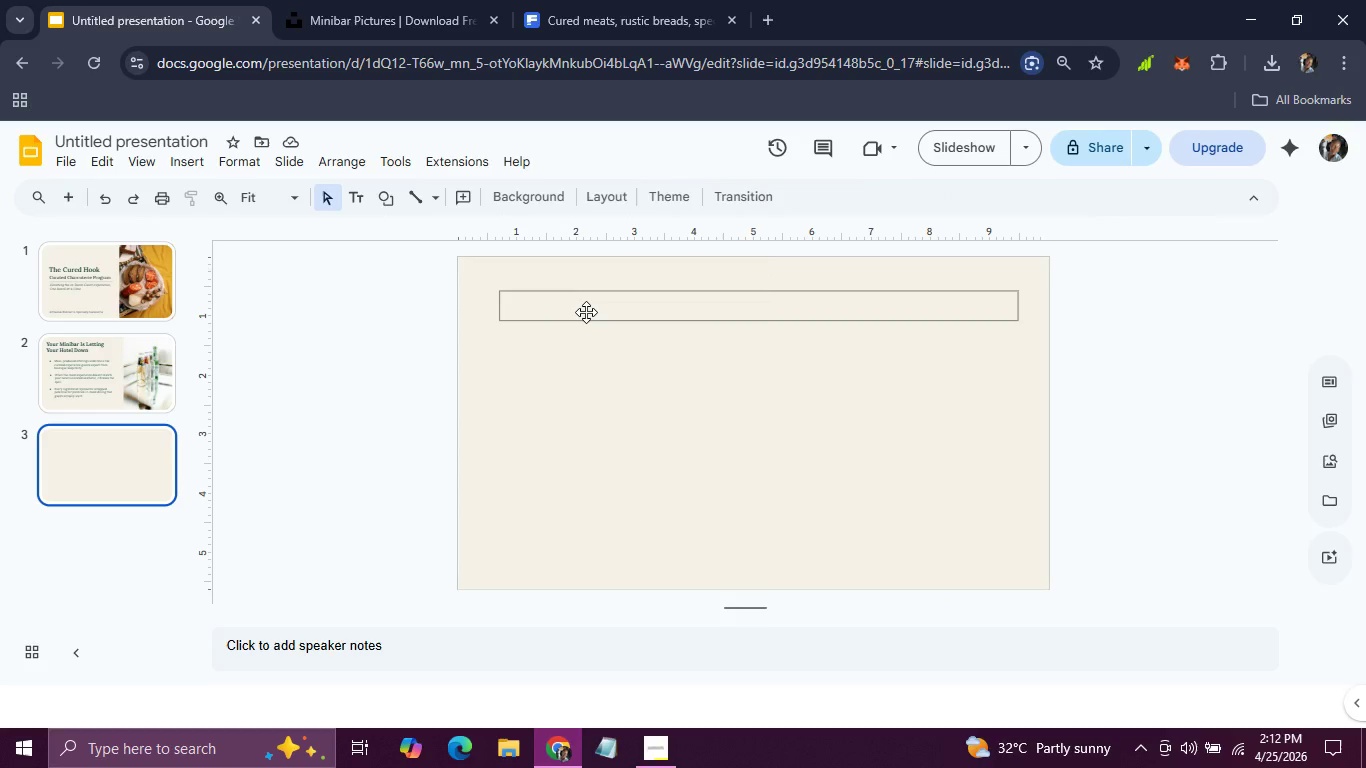 
left_click([586, 312])
 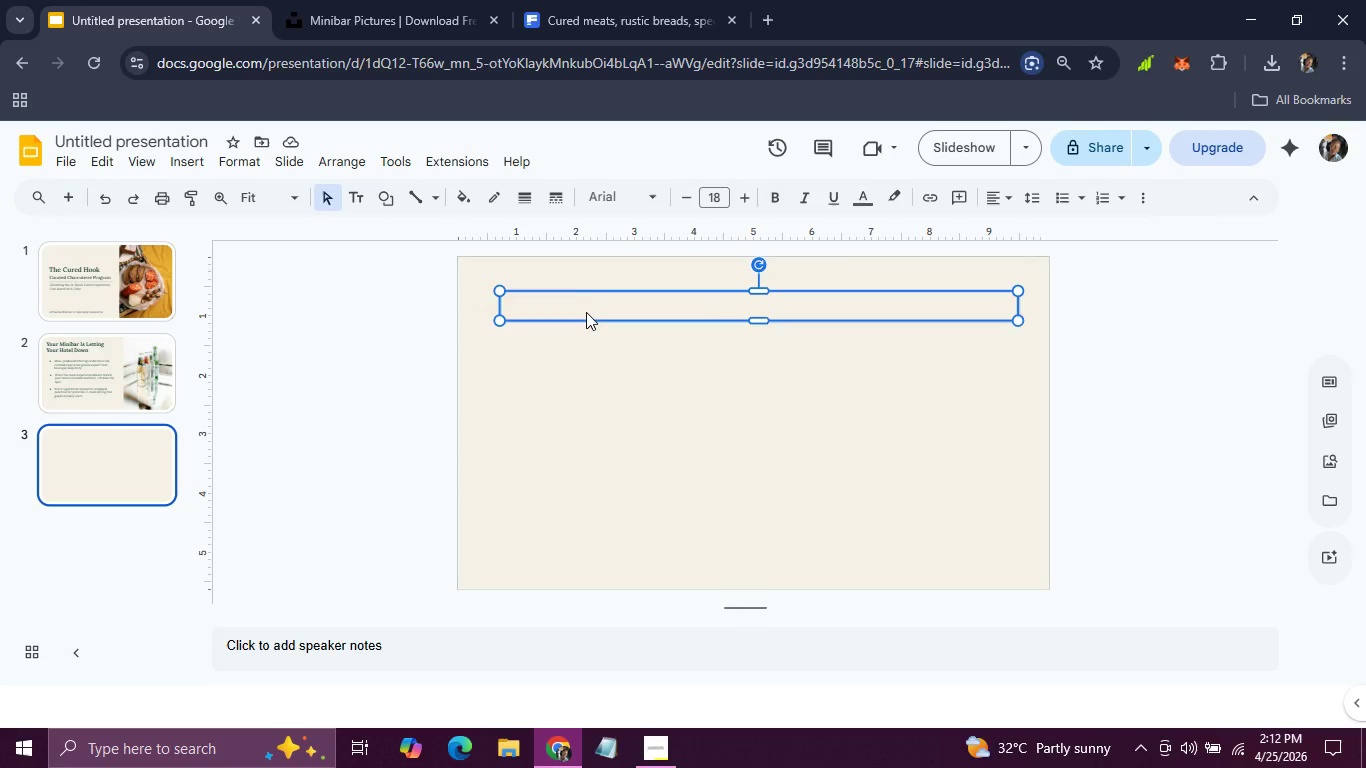 
key(Backspace)
 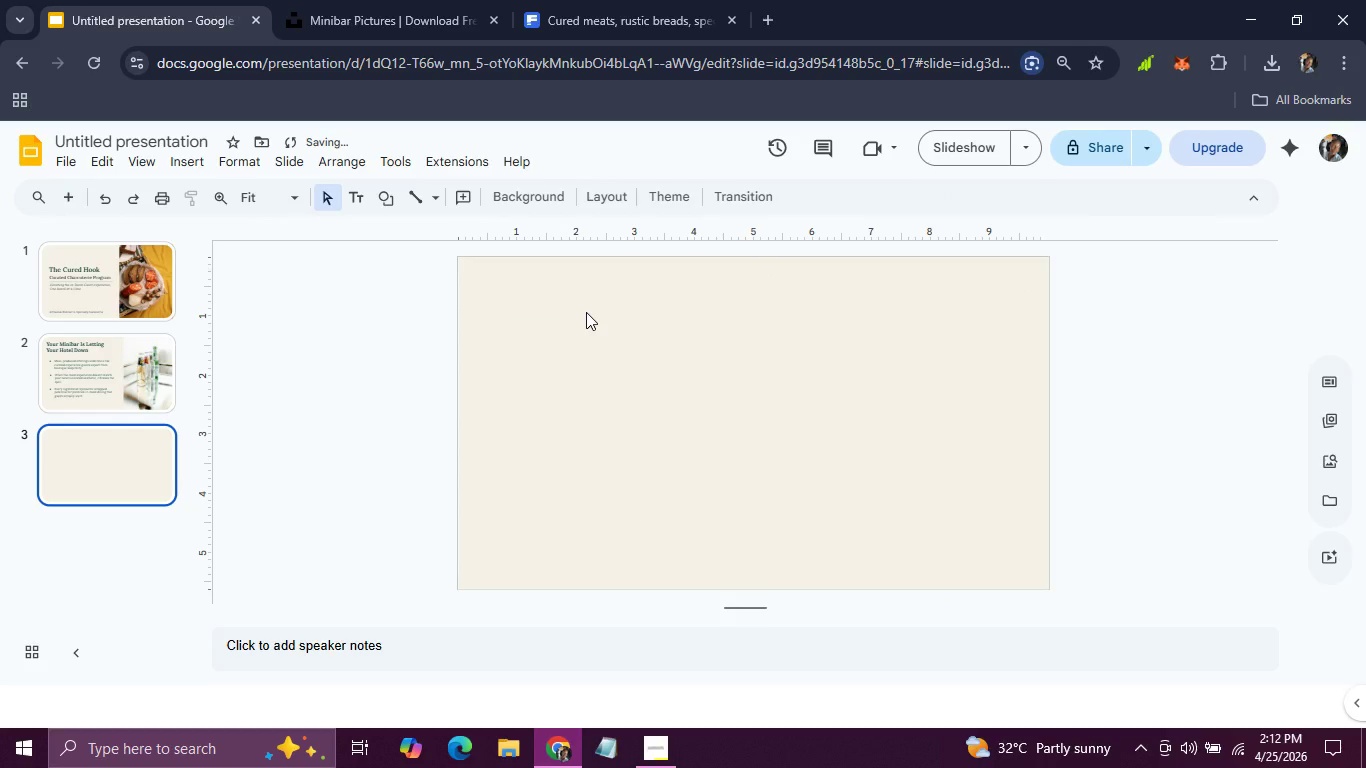 
key(Control+V)
 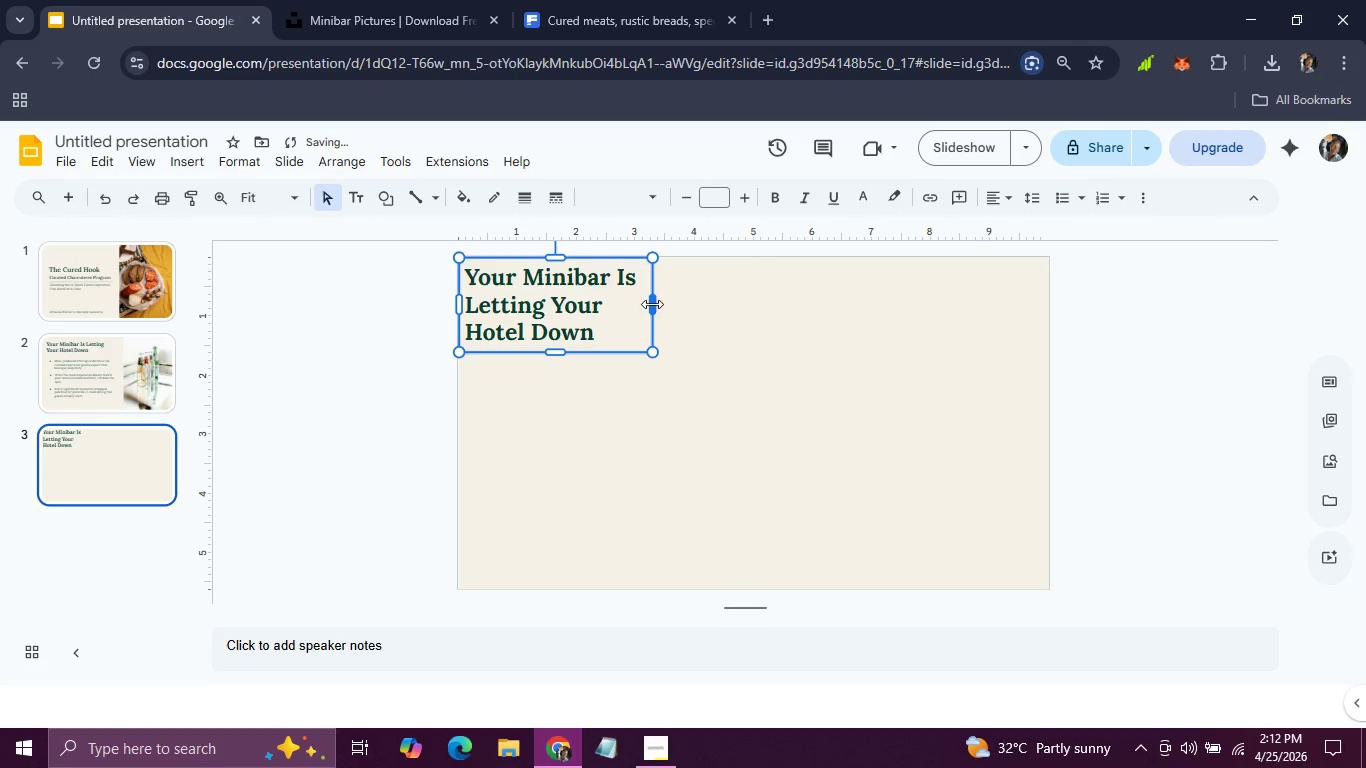 
left_click_drag(start_coordinate=[653, 304], to_coordinate=[786, 294])
 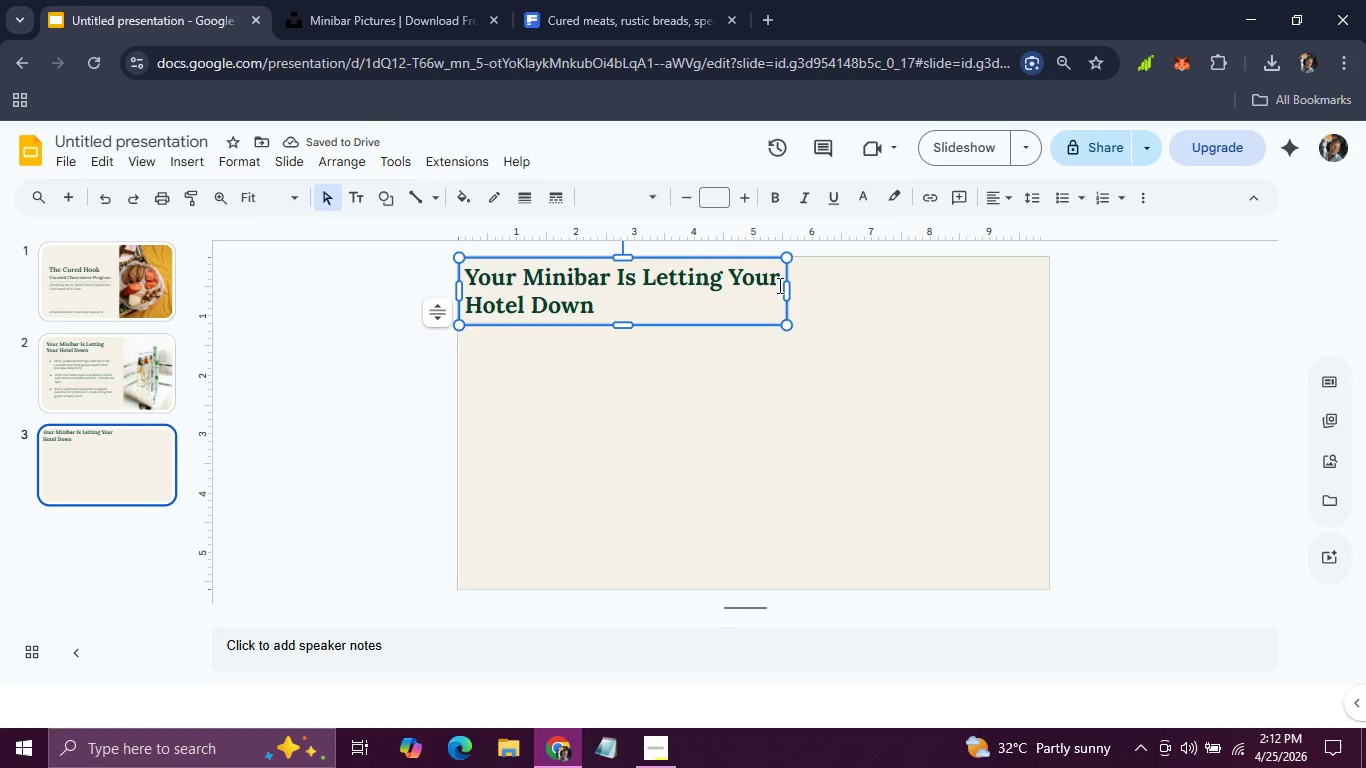 
left_click_drag(start_coordinate=[786, 289], to_coordinate=[729, 290])
 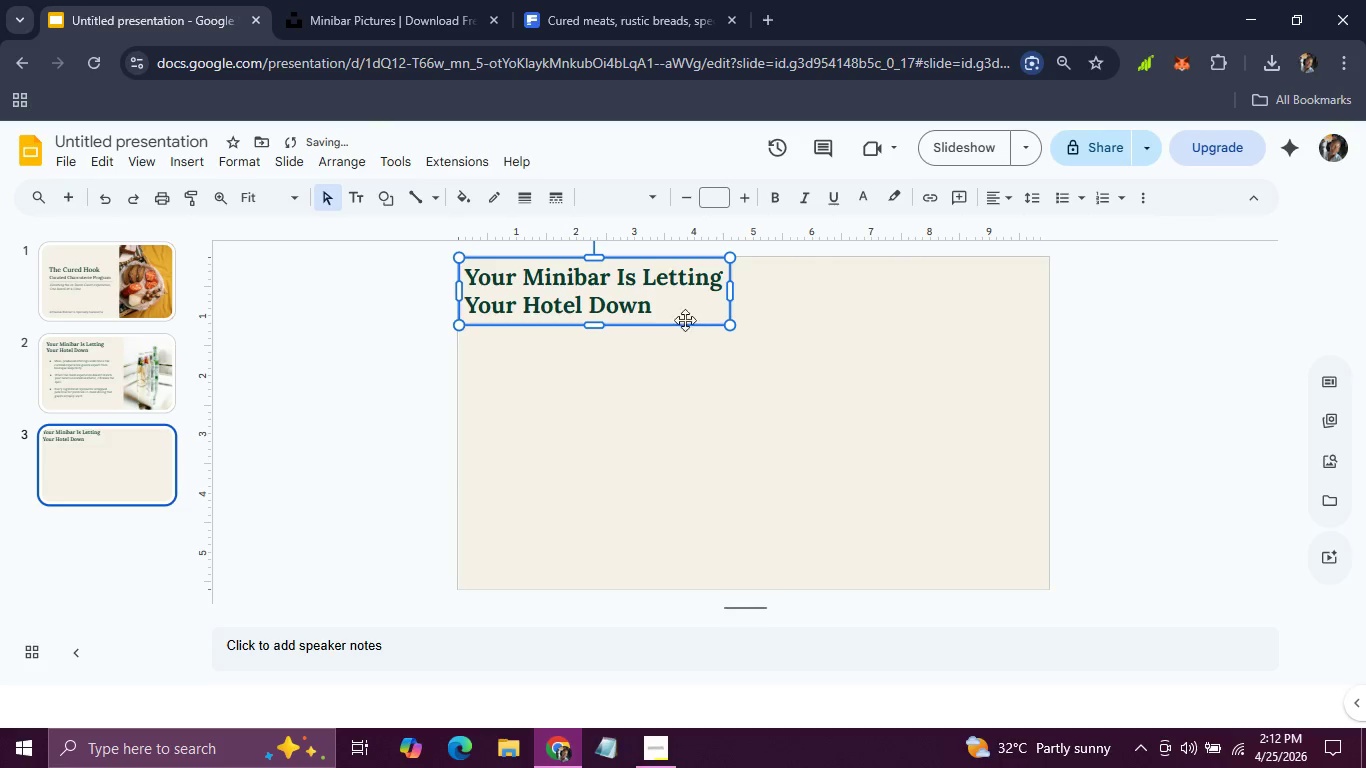 
left_click_drag(start_coordinate=[685, 324], to_coordinate=[703, 346])
 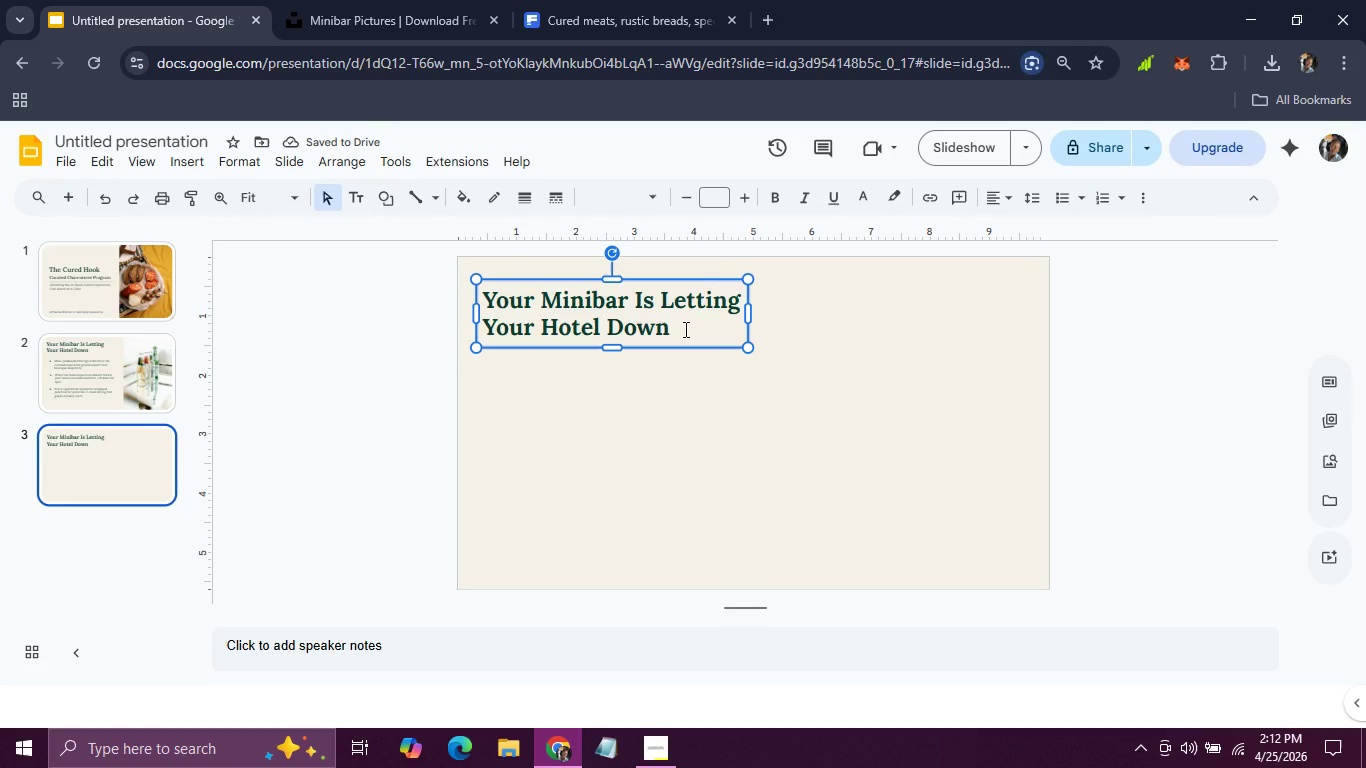 
left_click_drag(start_coordinate=[671, 325], to_coordinate=[455, 304])
 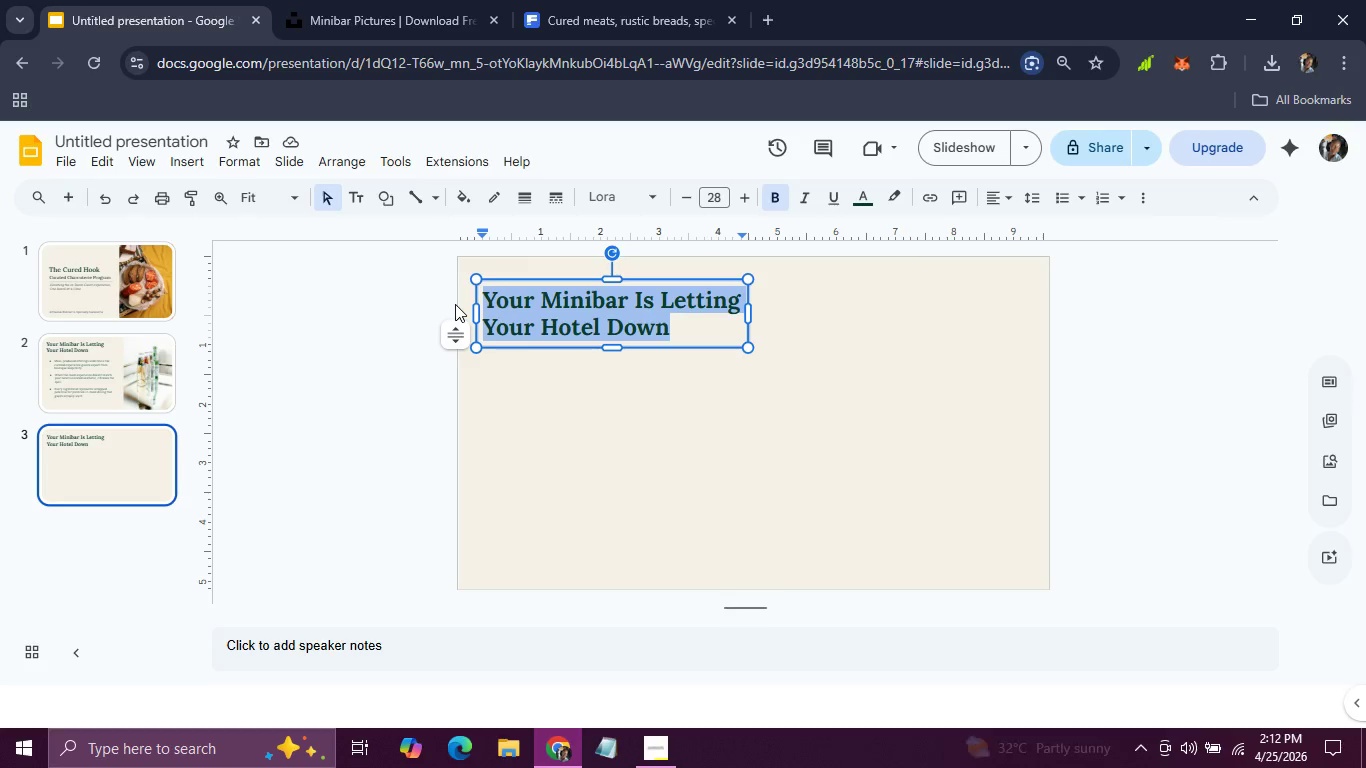 
type(There )
key(Backspace)
type('s a Better Way To Do )
key(Backspace)
key(Backspace)
key(Backspace)
key(Backspace)
key(Backspace)
key(Backspace)
type(to Do In)
 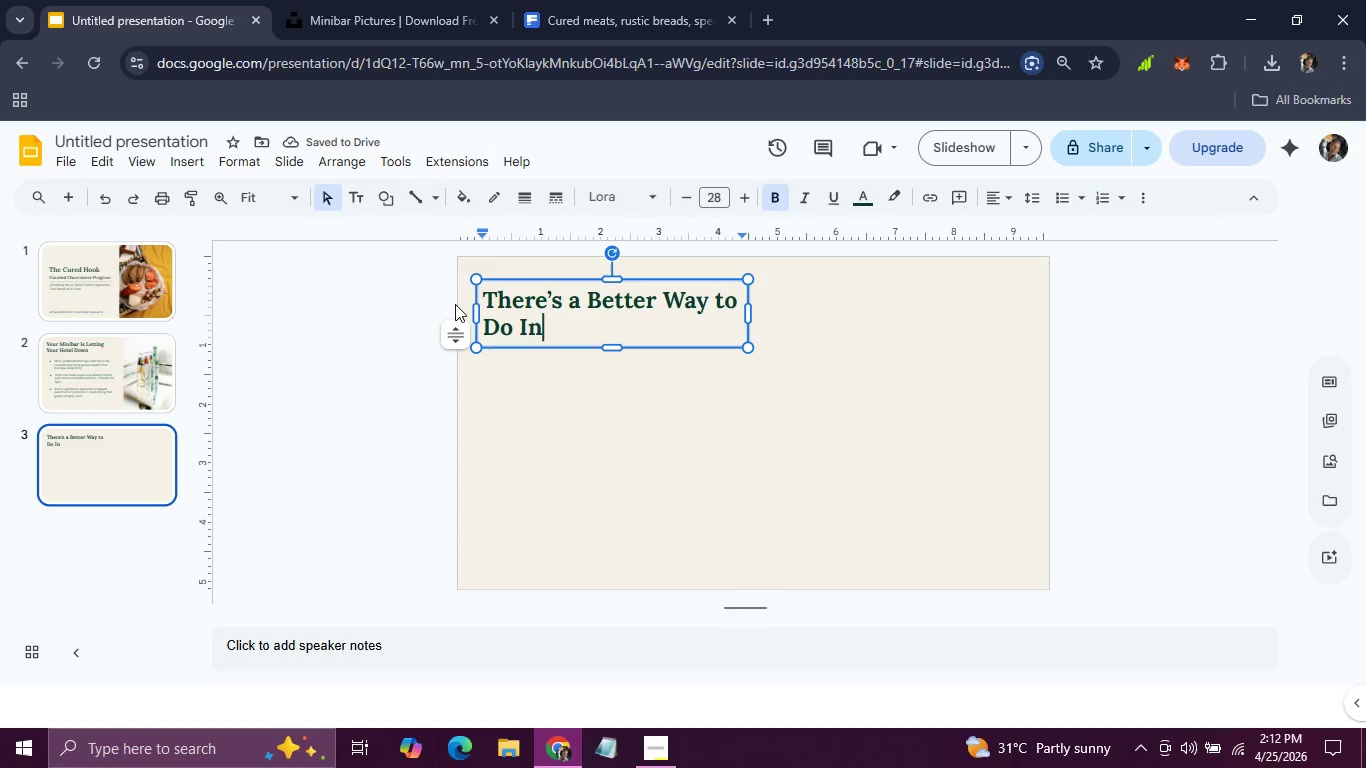 
type(-Room Food)
 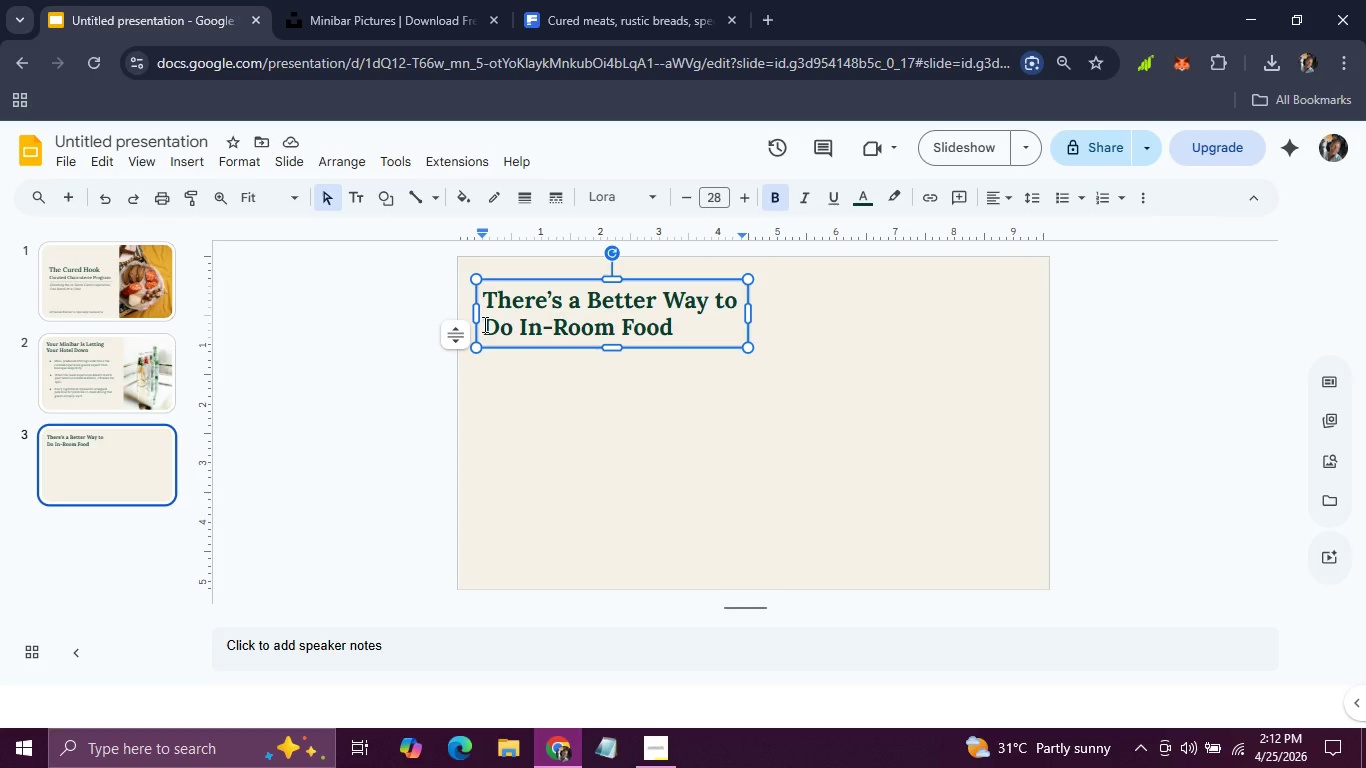 
wait(13.17)
 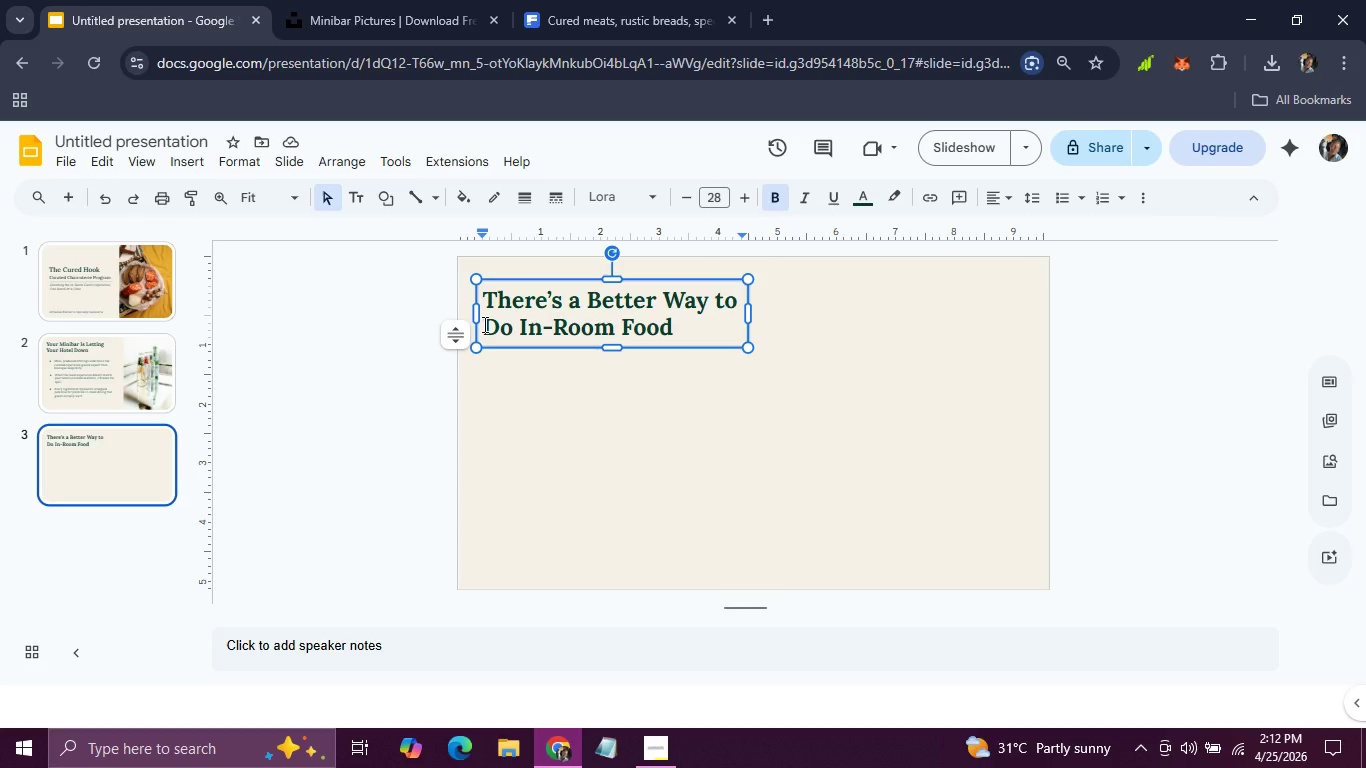 
left_click([617, 416])
 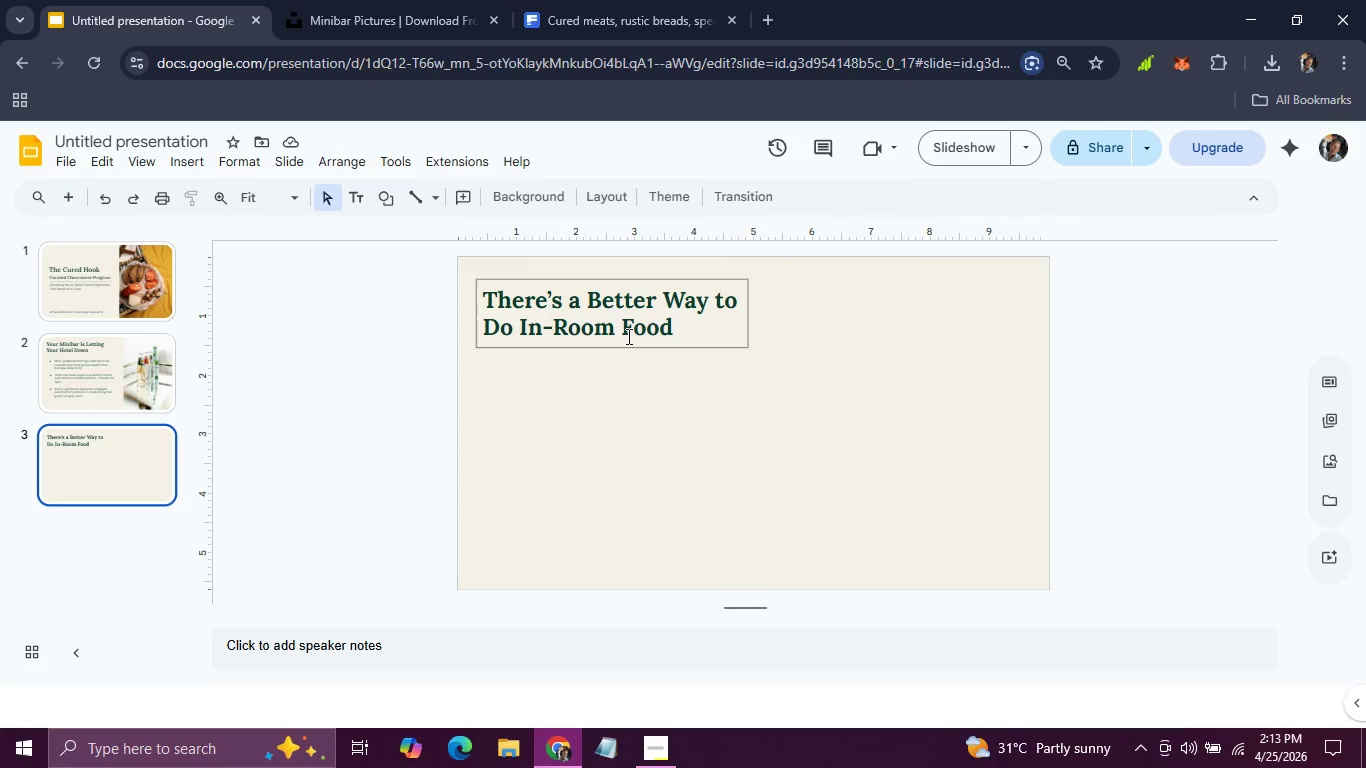 
left_click([627, 335])
 